 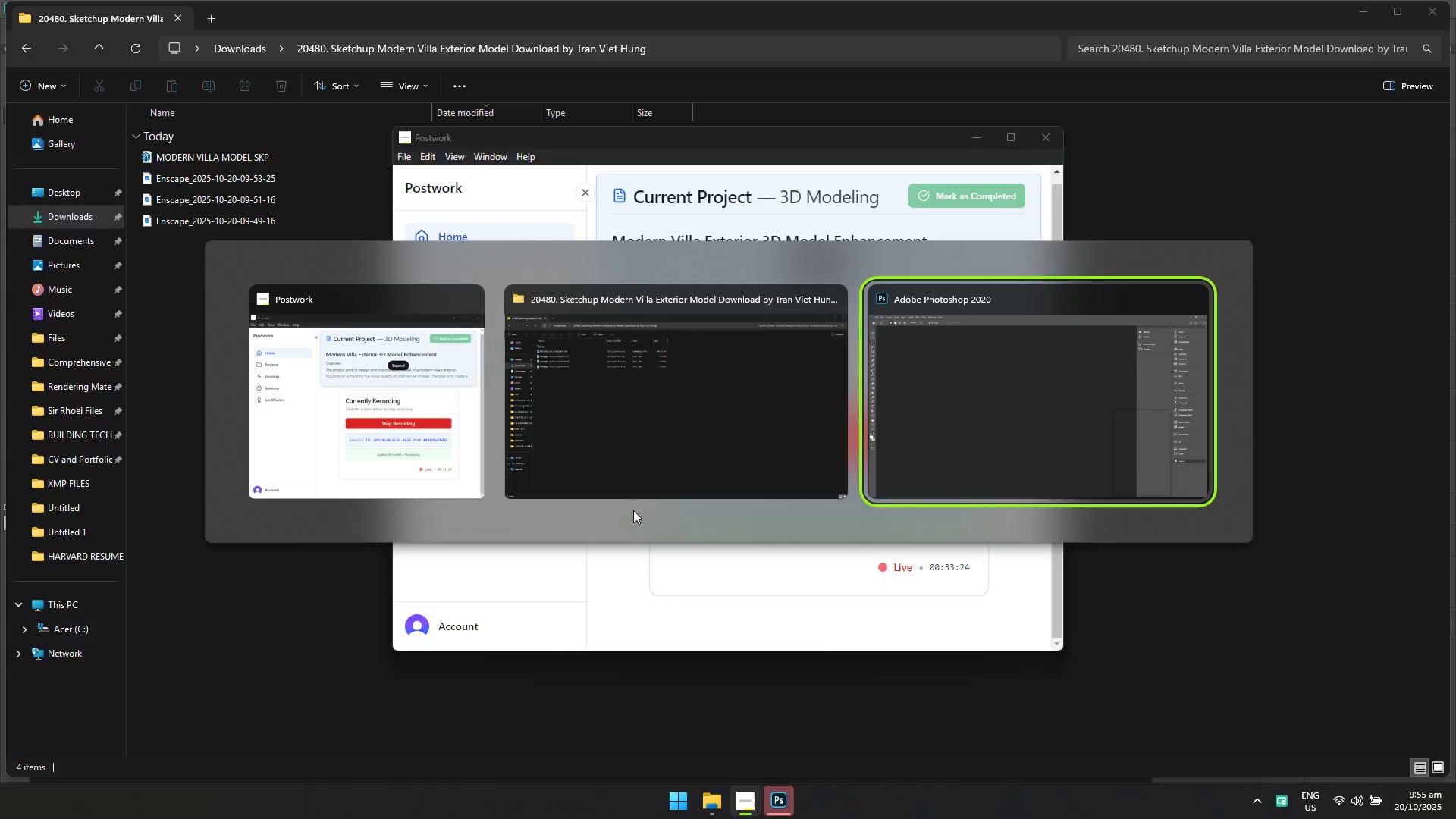 
left_click([35, 12])
 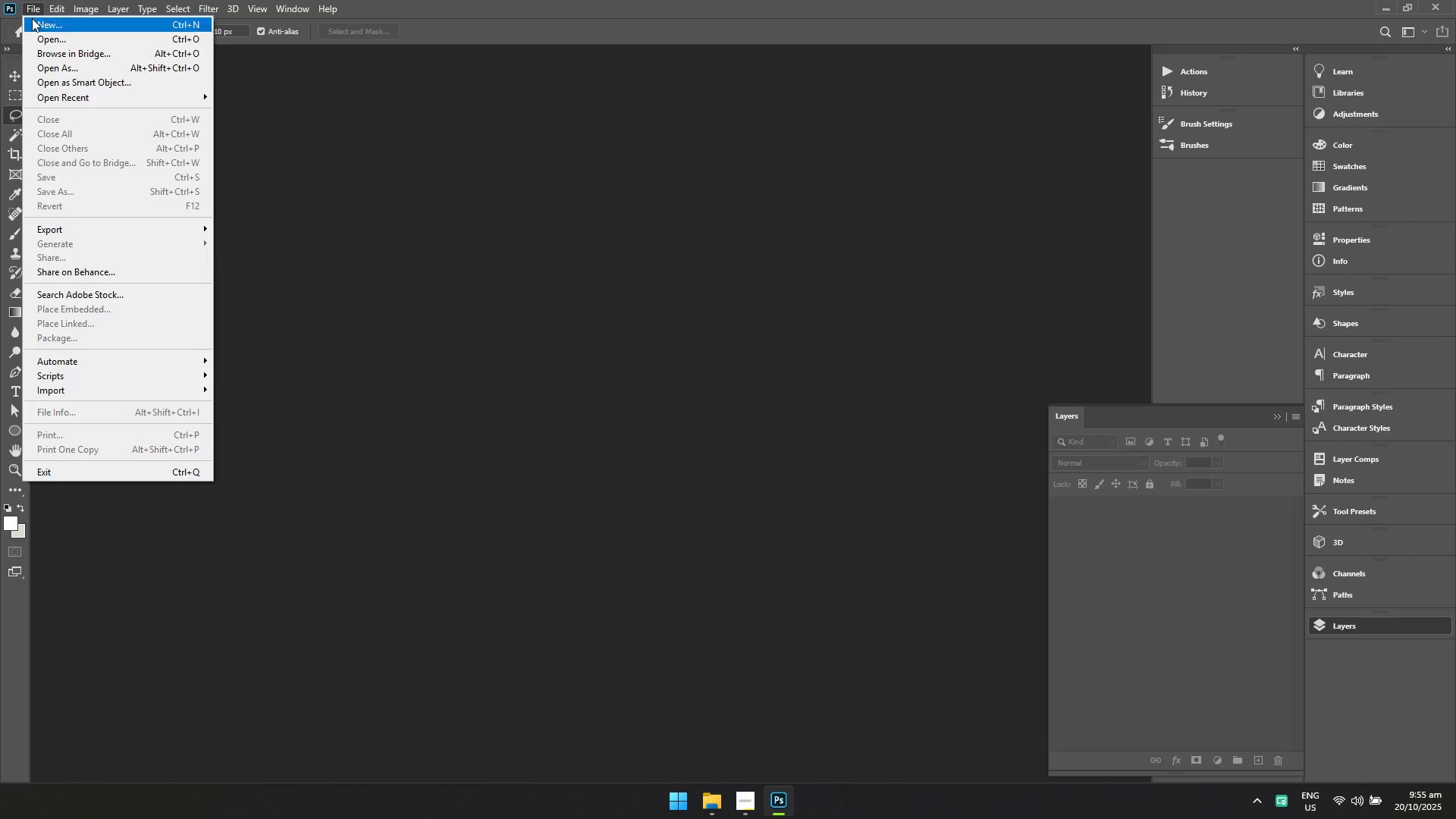 
double_click([38, 35])
 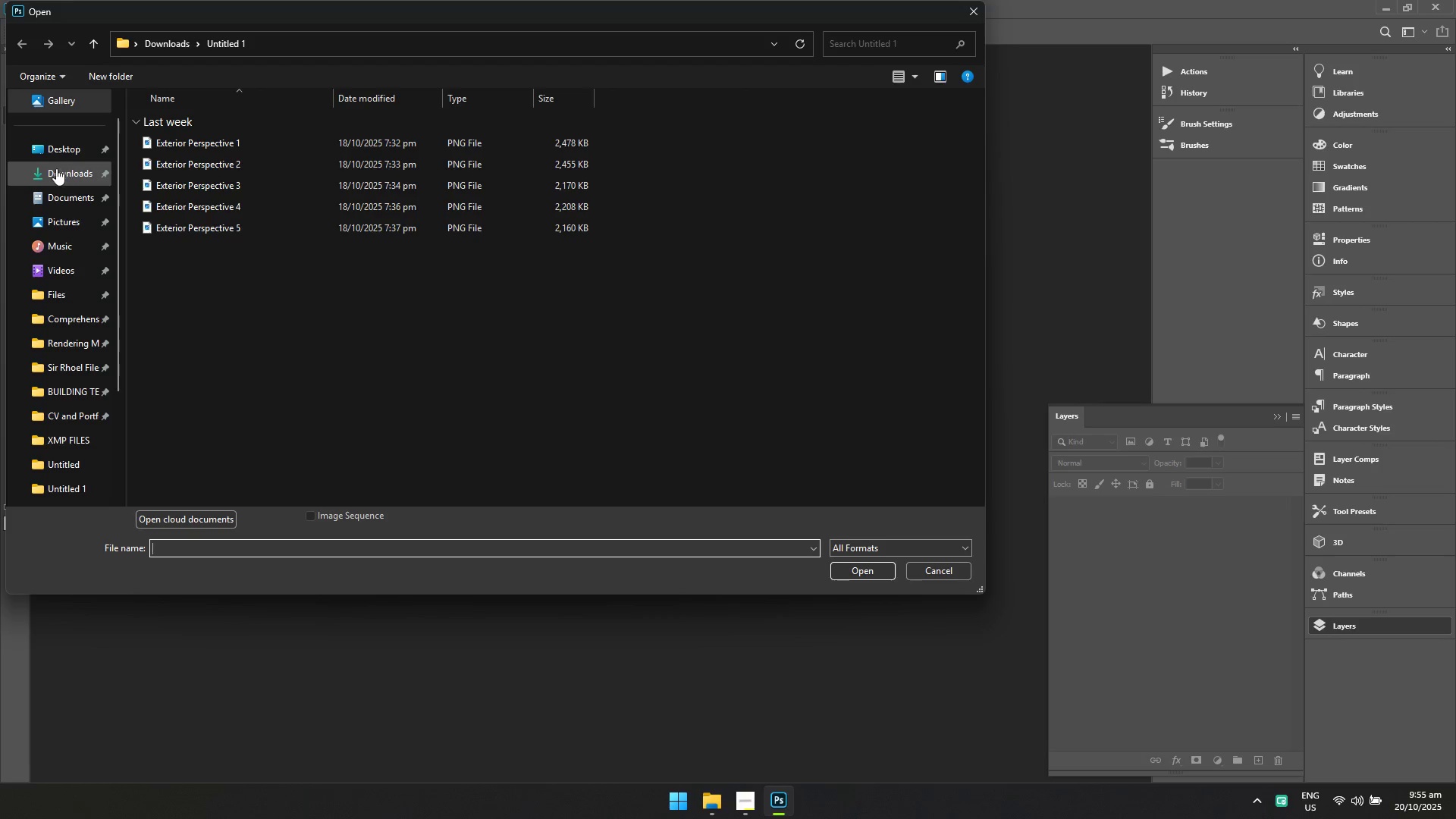 
double_click([246, 205])
 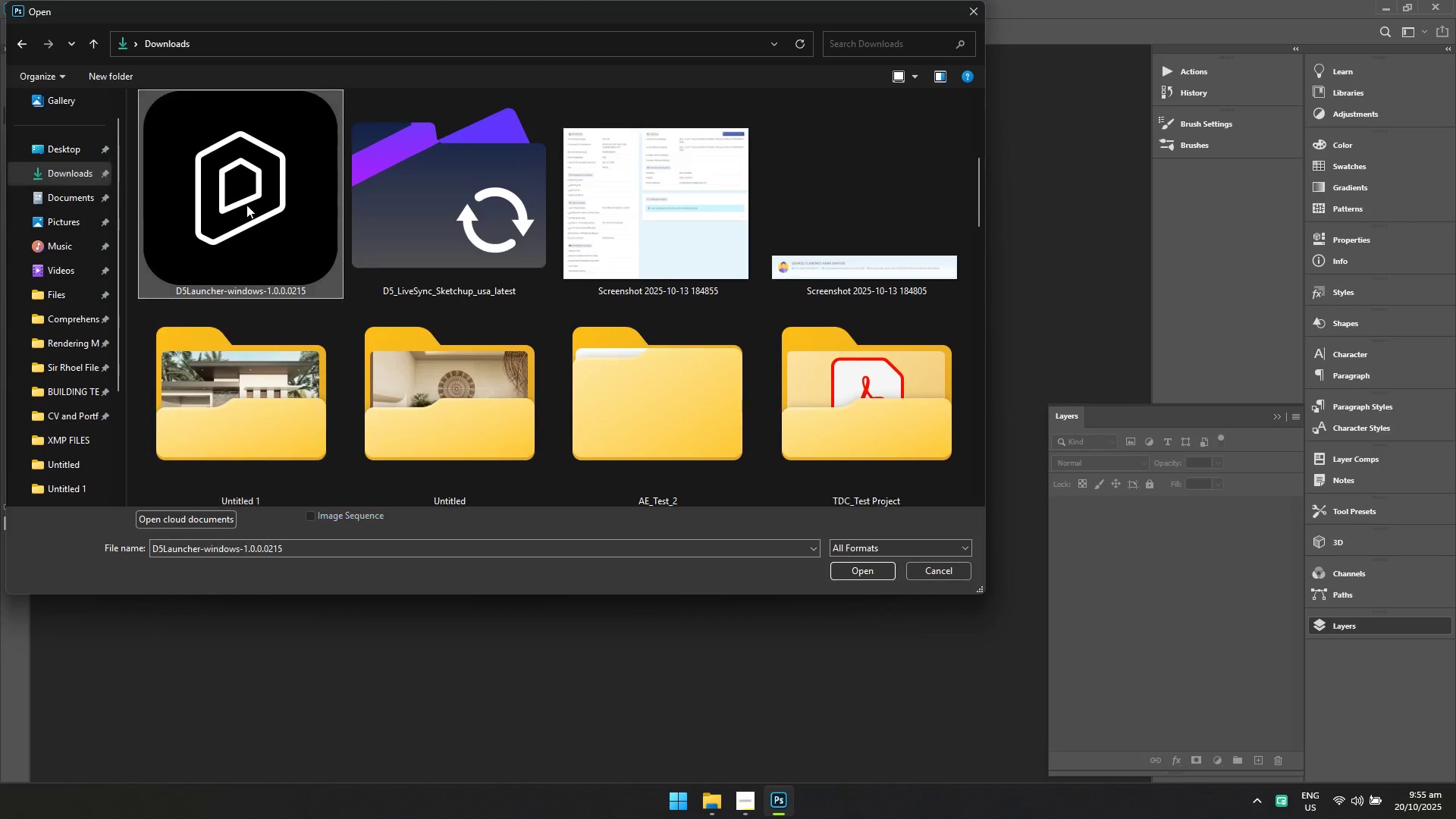 
triple_click([246, 205])
 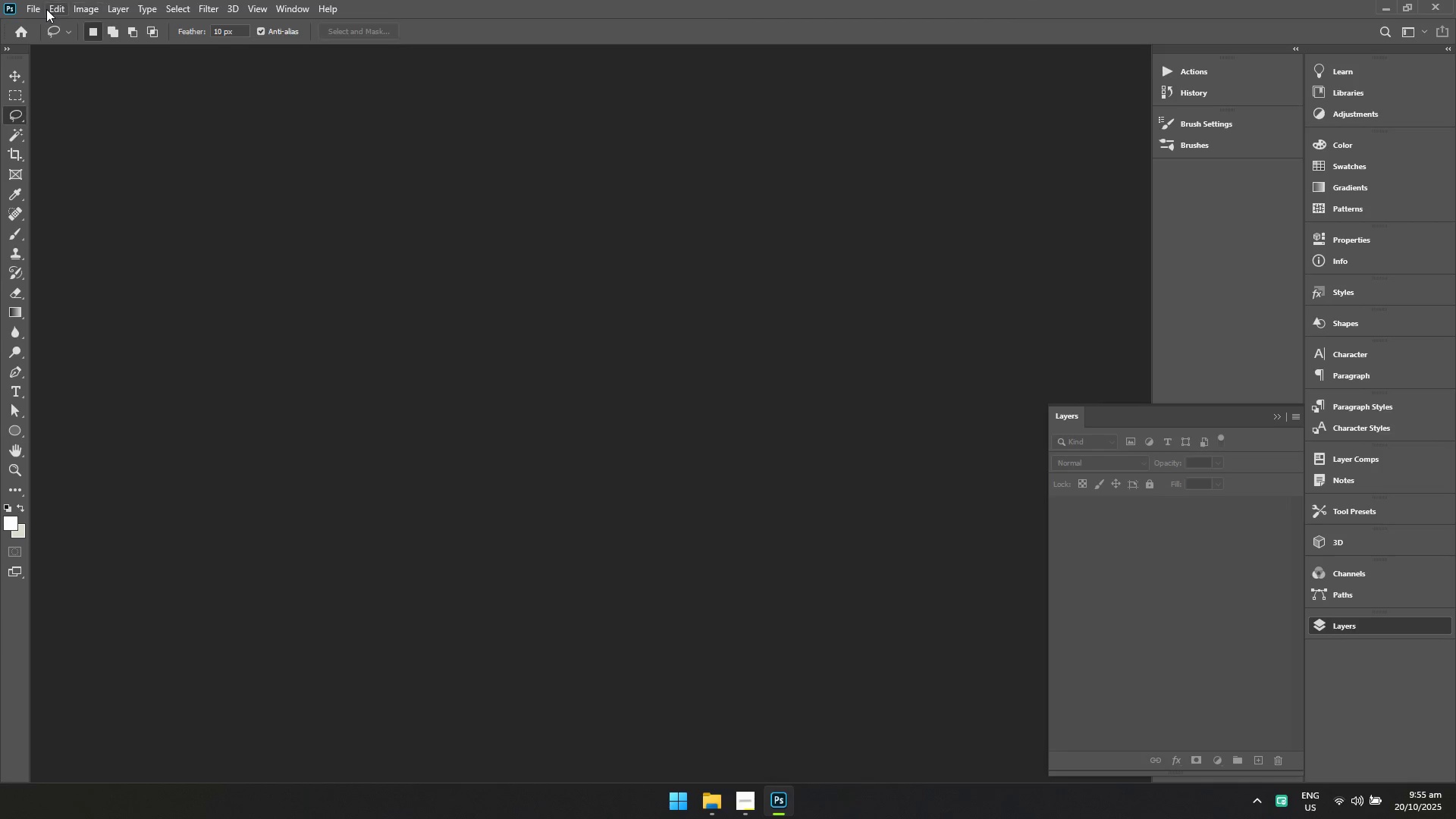 
double_click([52, 40])
 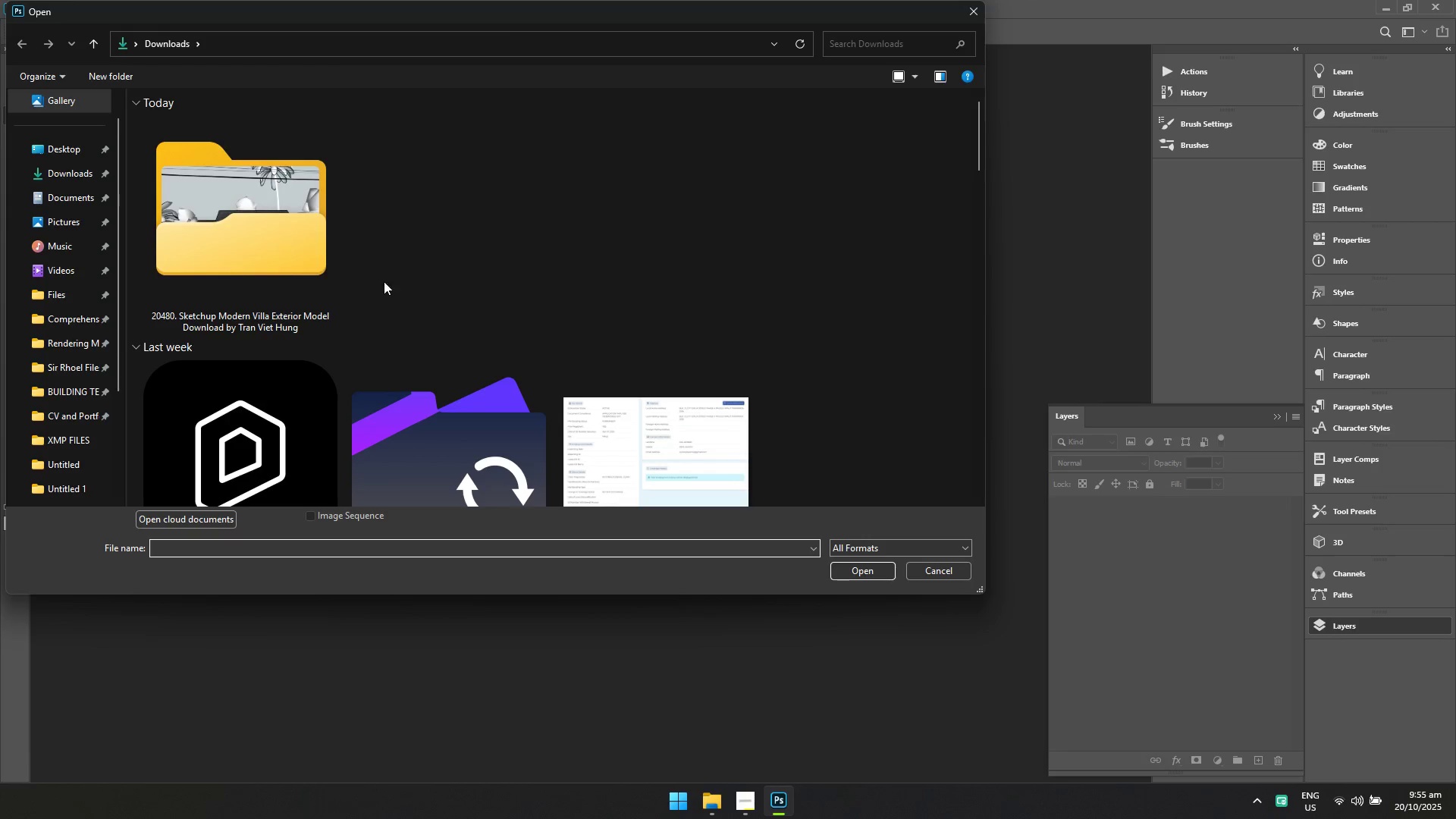 
double_click([325, 273])
 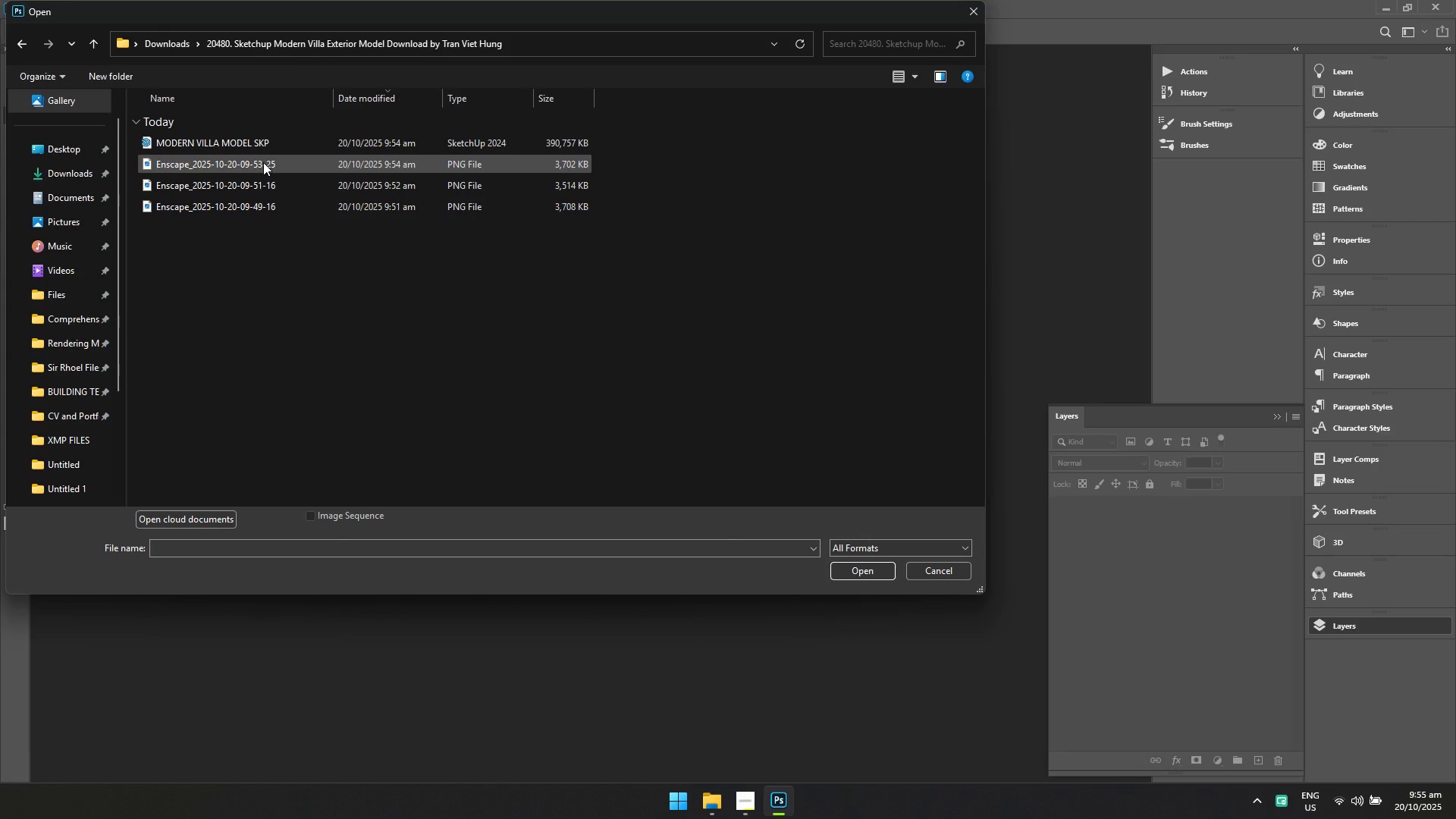 
left_click([263, 162])
 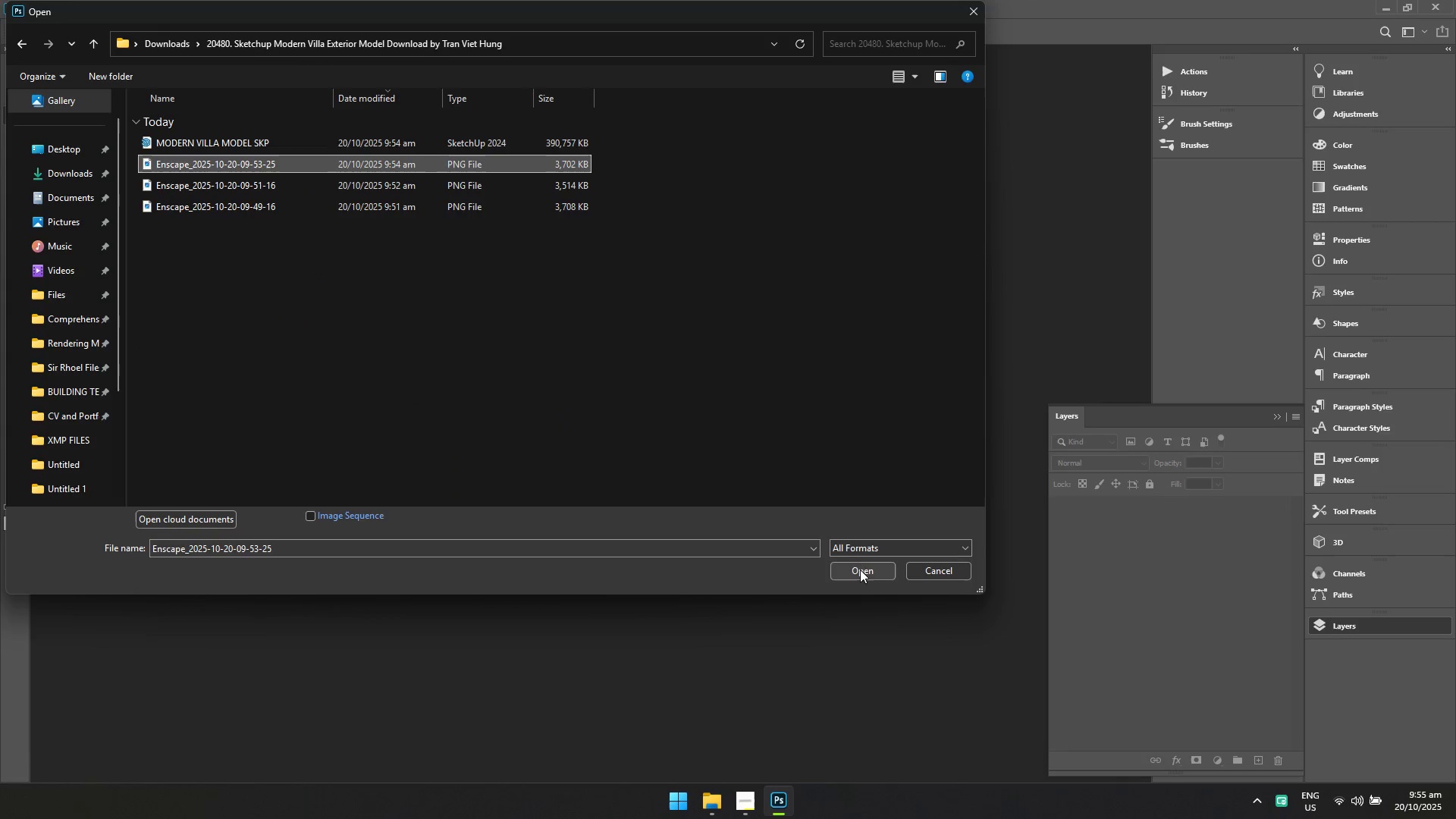 
left_click([860, 570])
 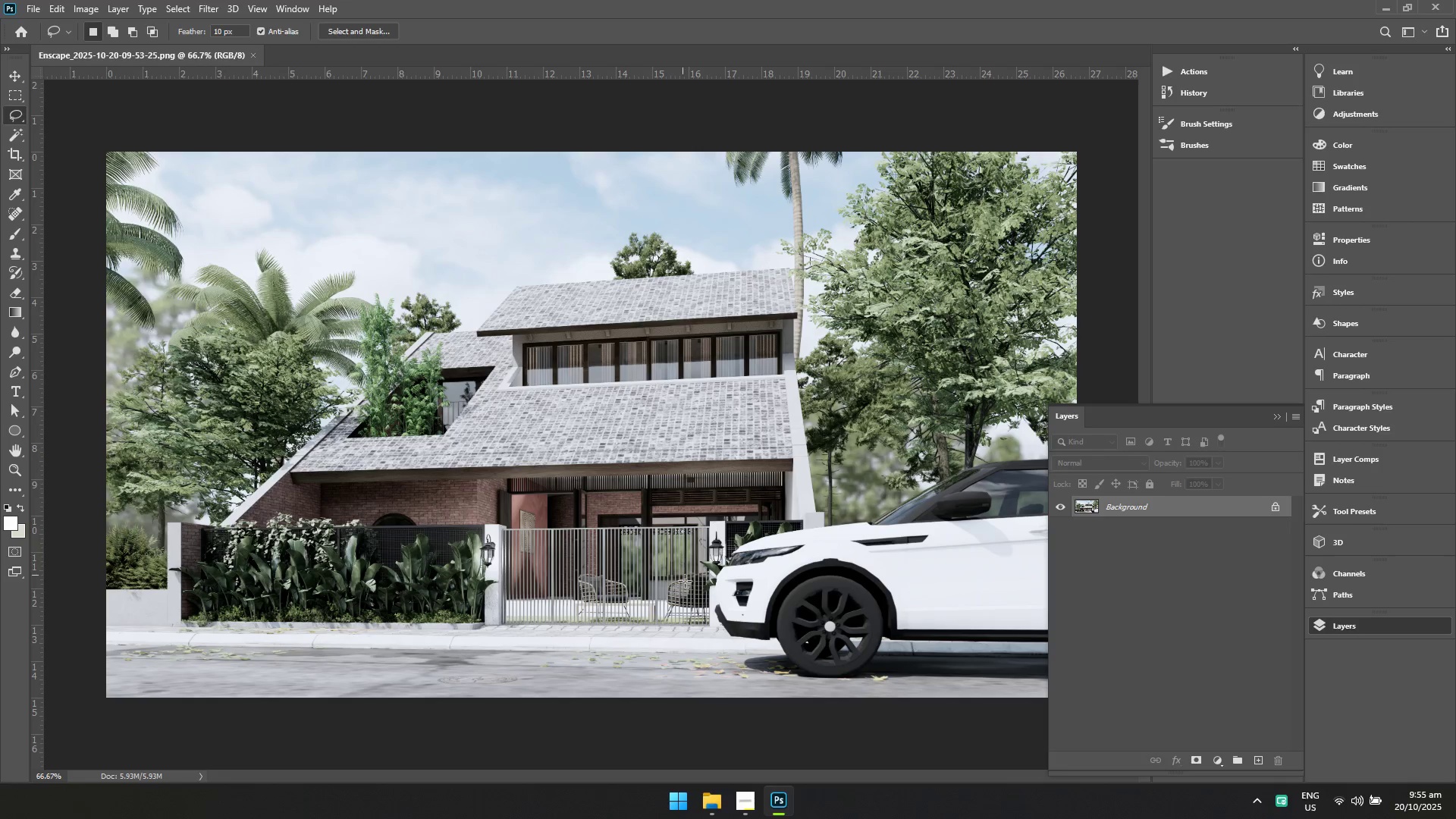 
left_click([720, 807])
 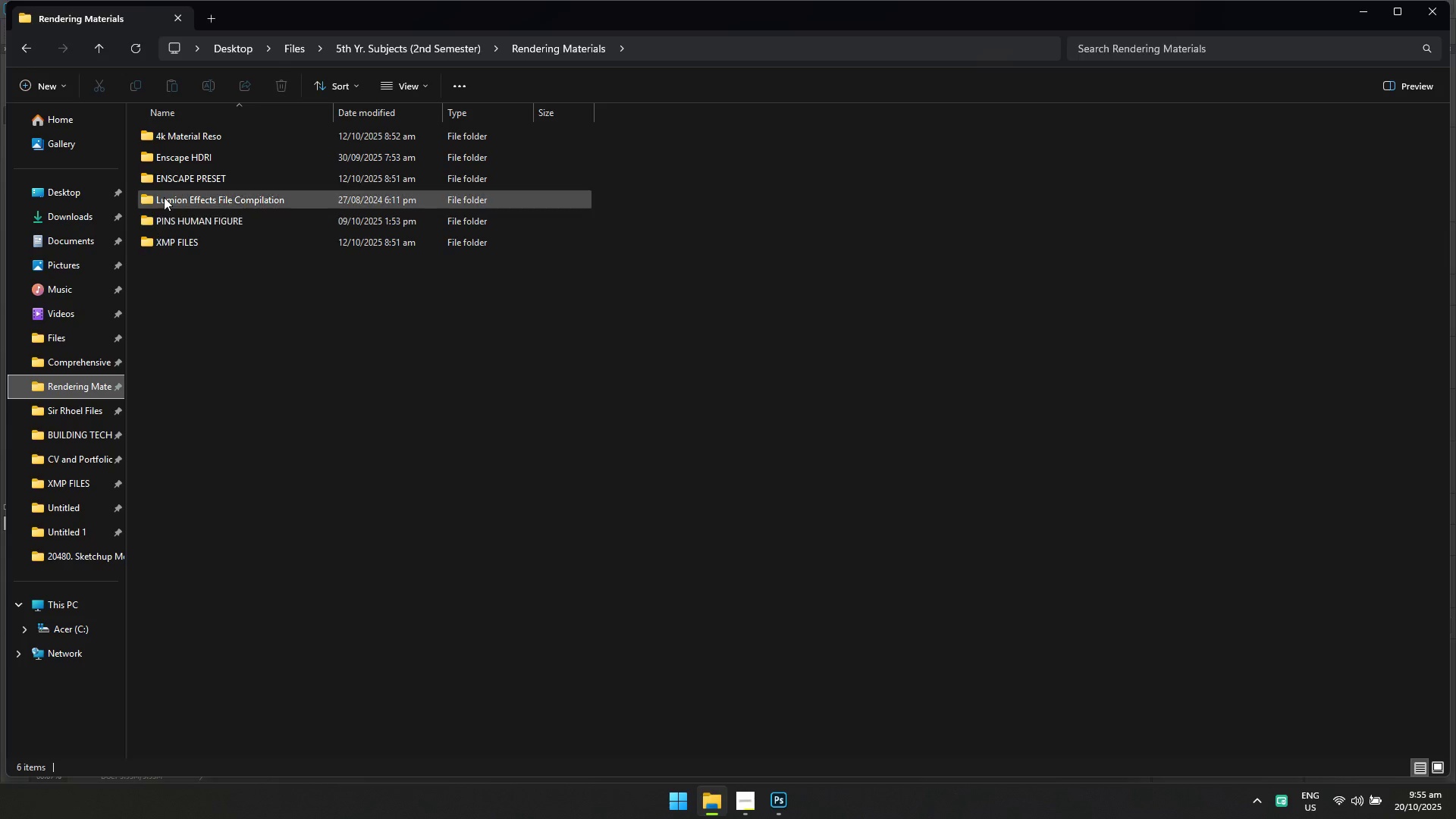 
double_click([174, 227])
 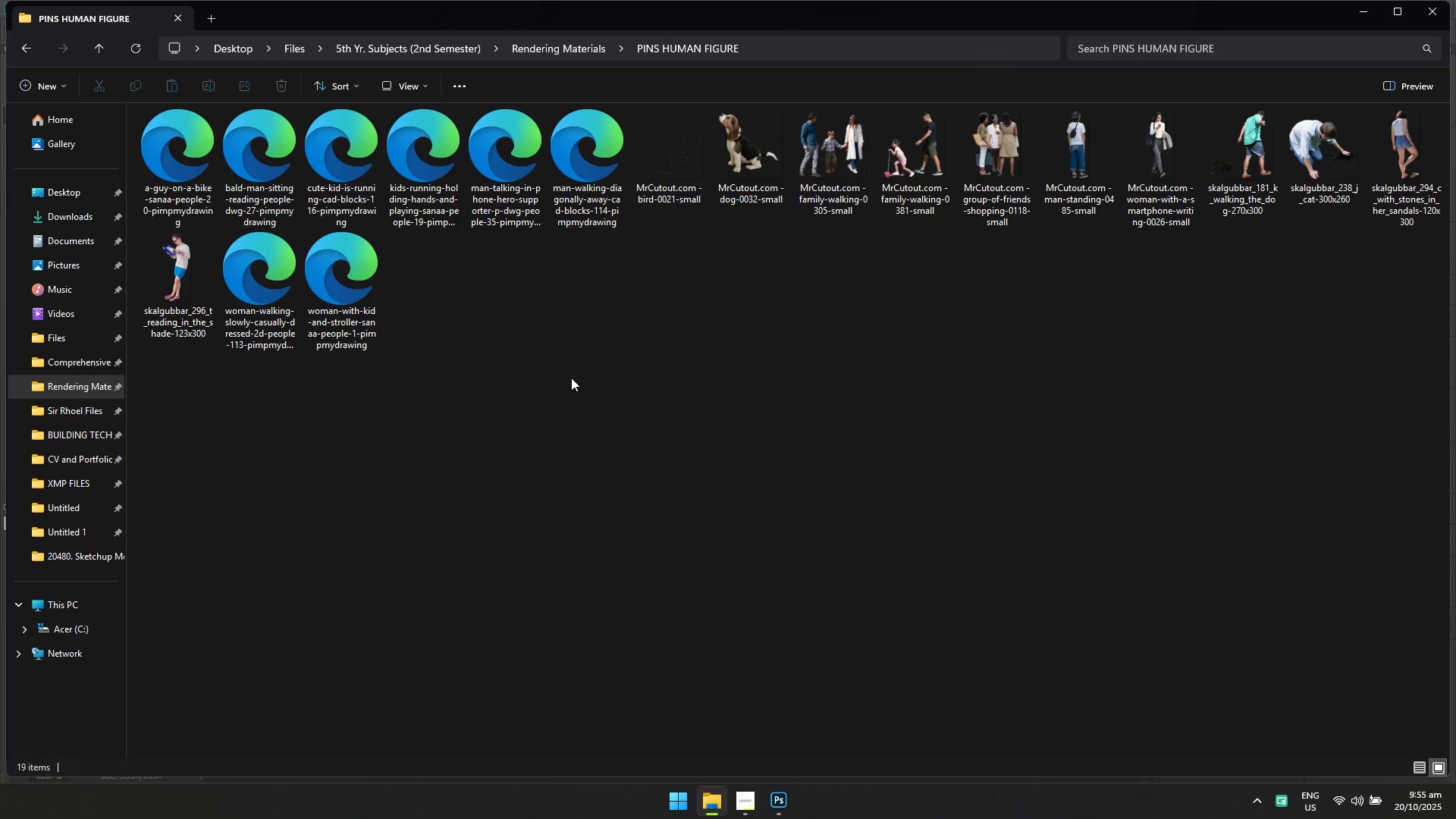 
key(Alt+AltLeft)
 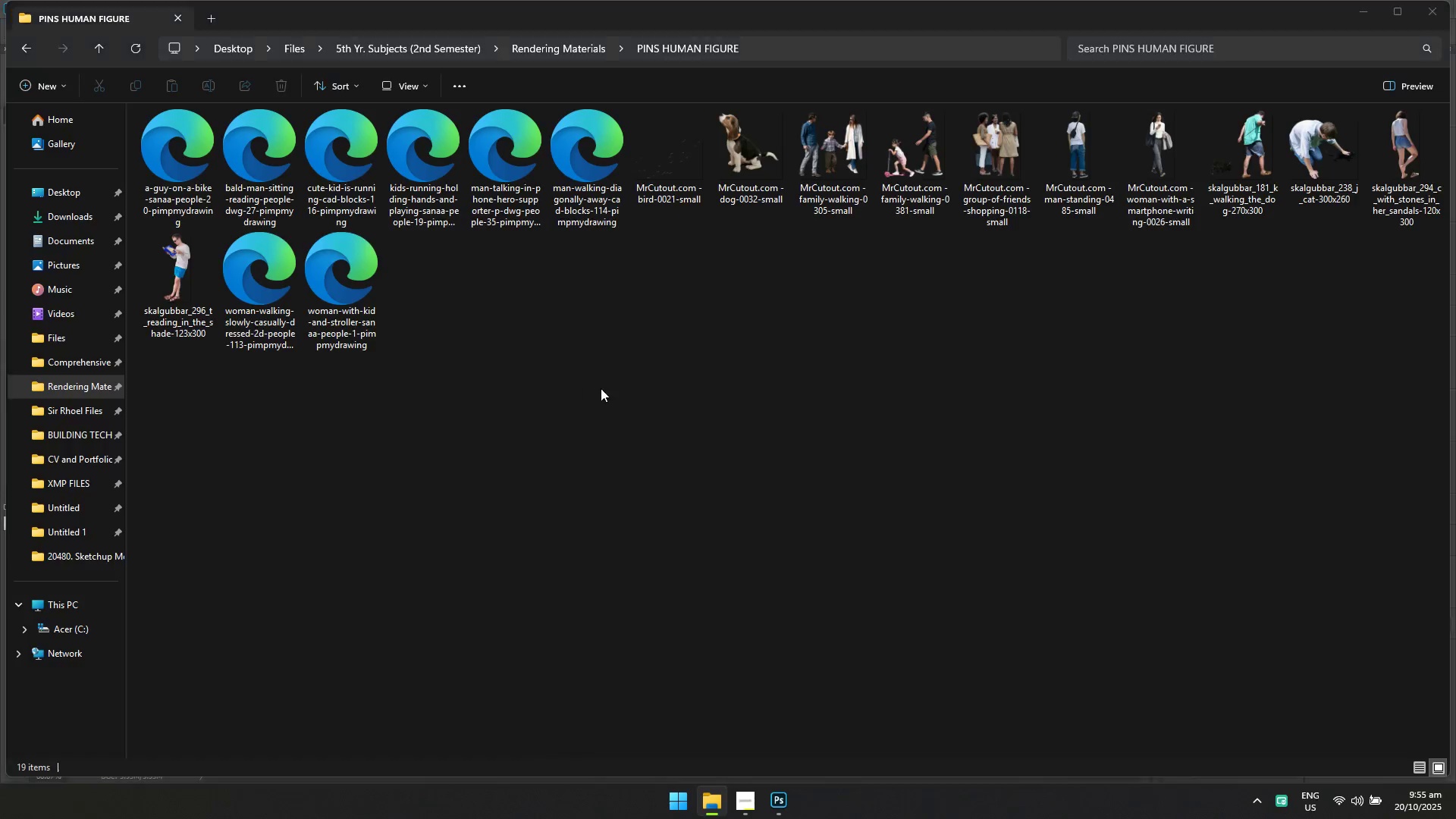 
key(Alt+Tab)
 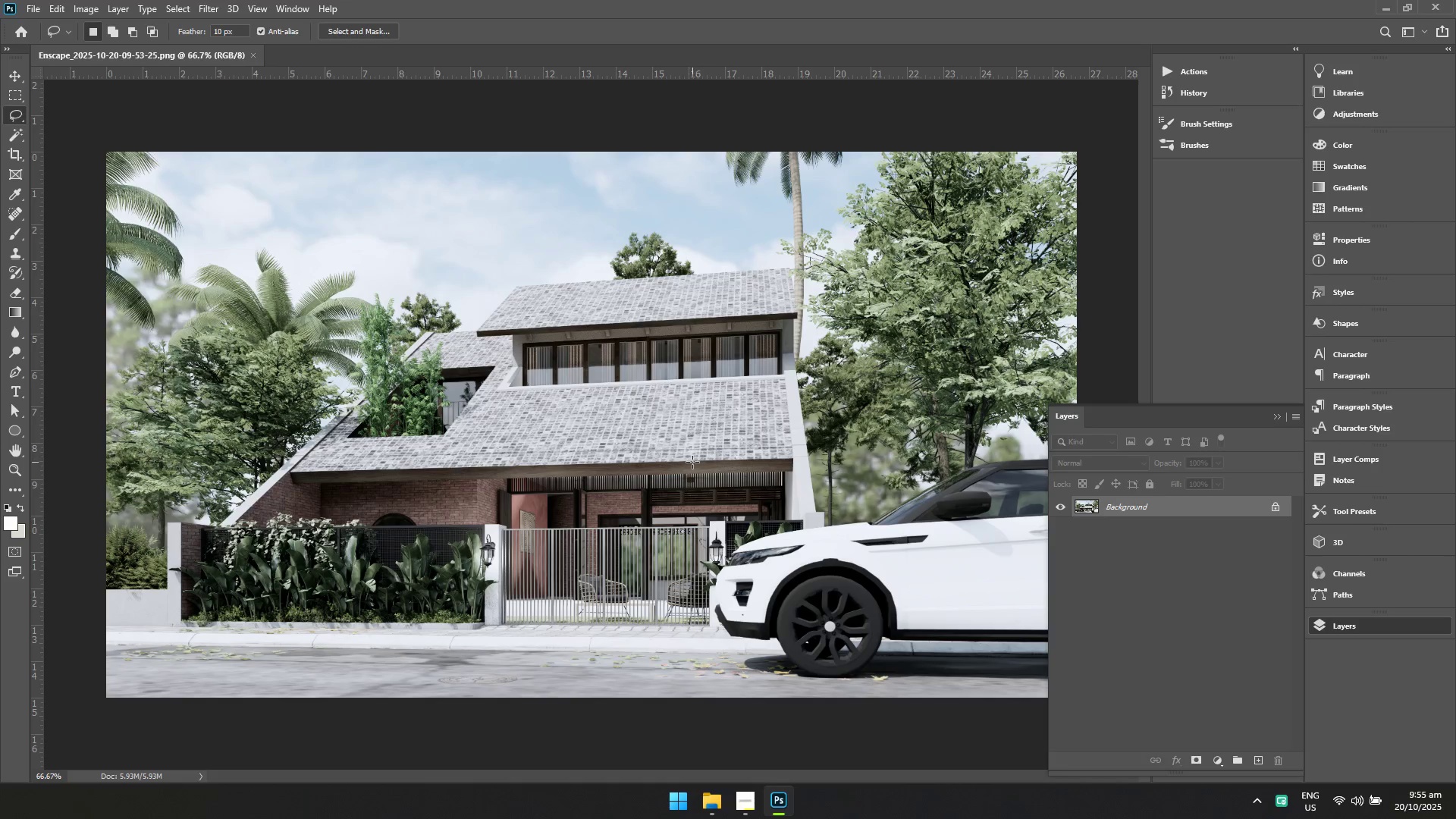 
key(Control+Shift+A)
 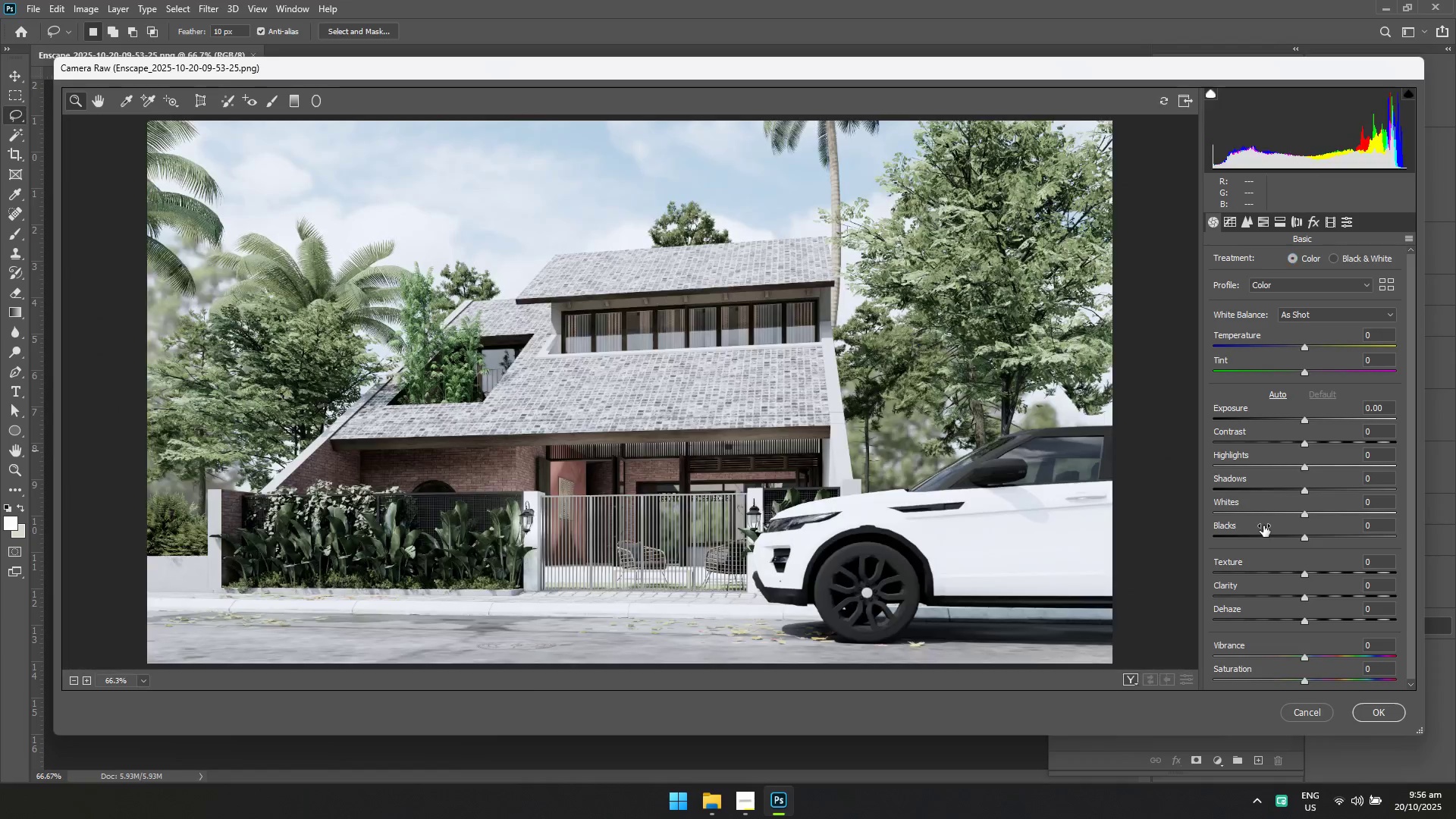 
double_click([1407, 240])
 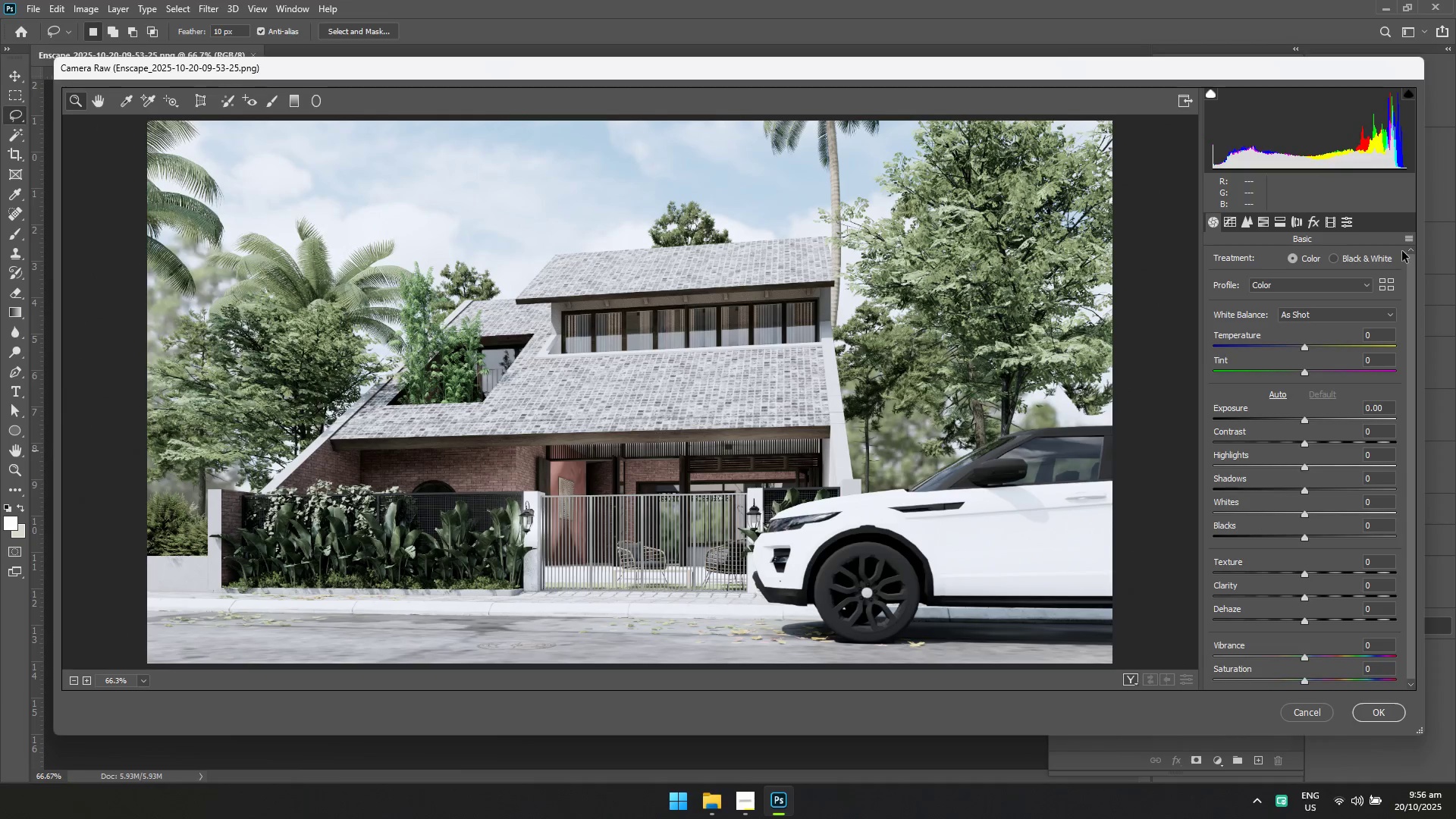 
left_click([1410, 236])
 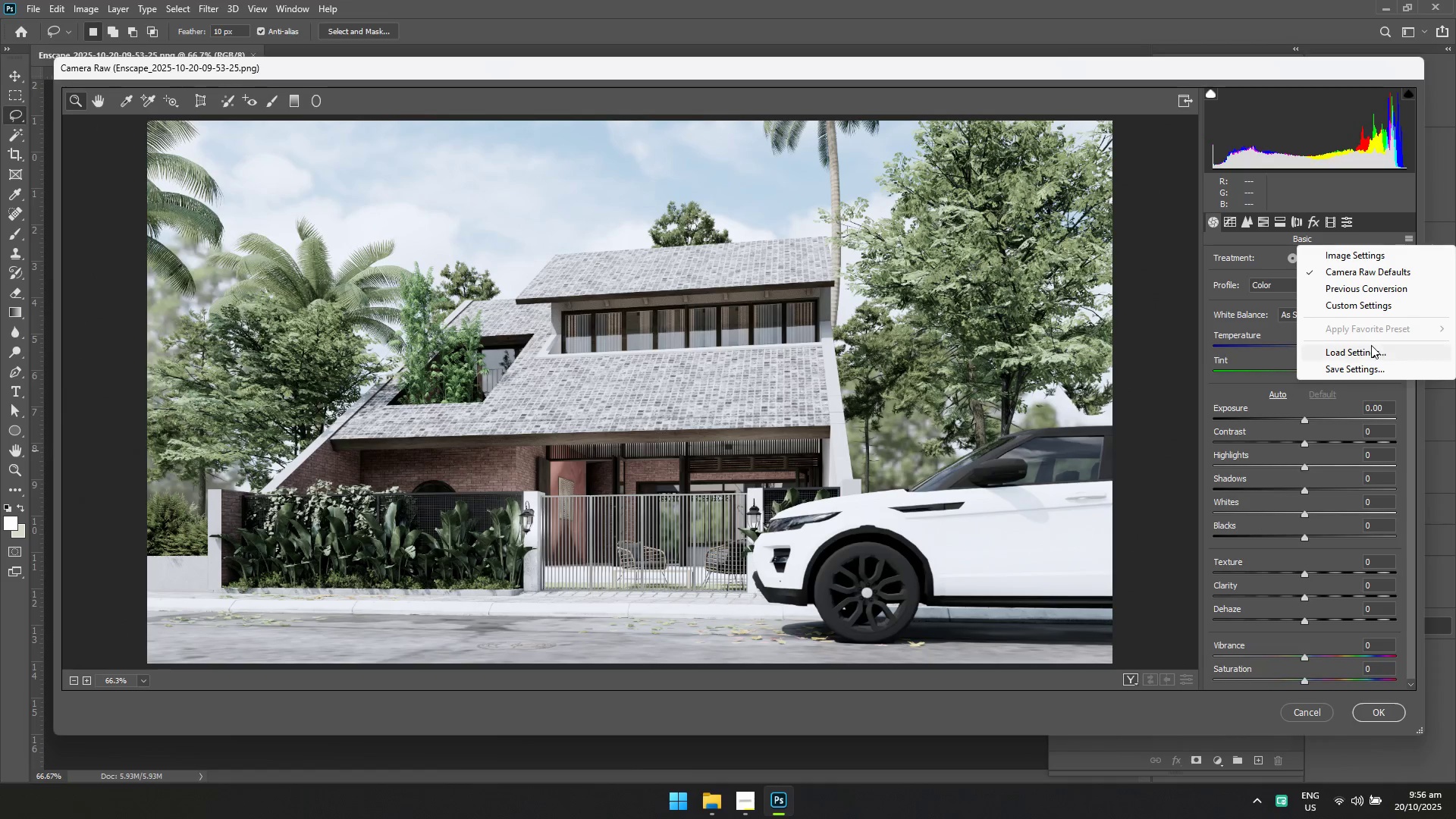 
double_click([1371, 346])
 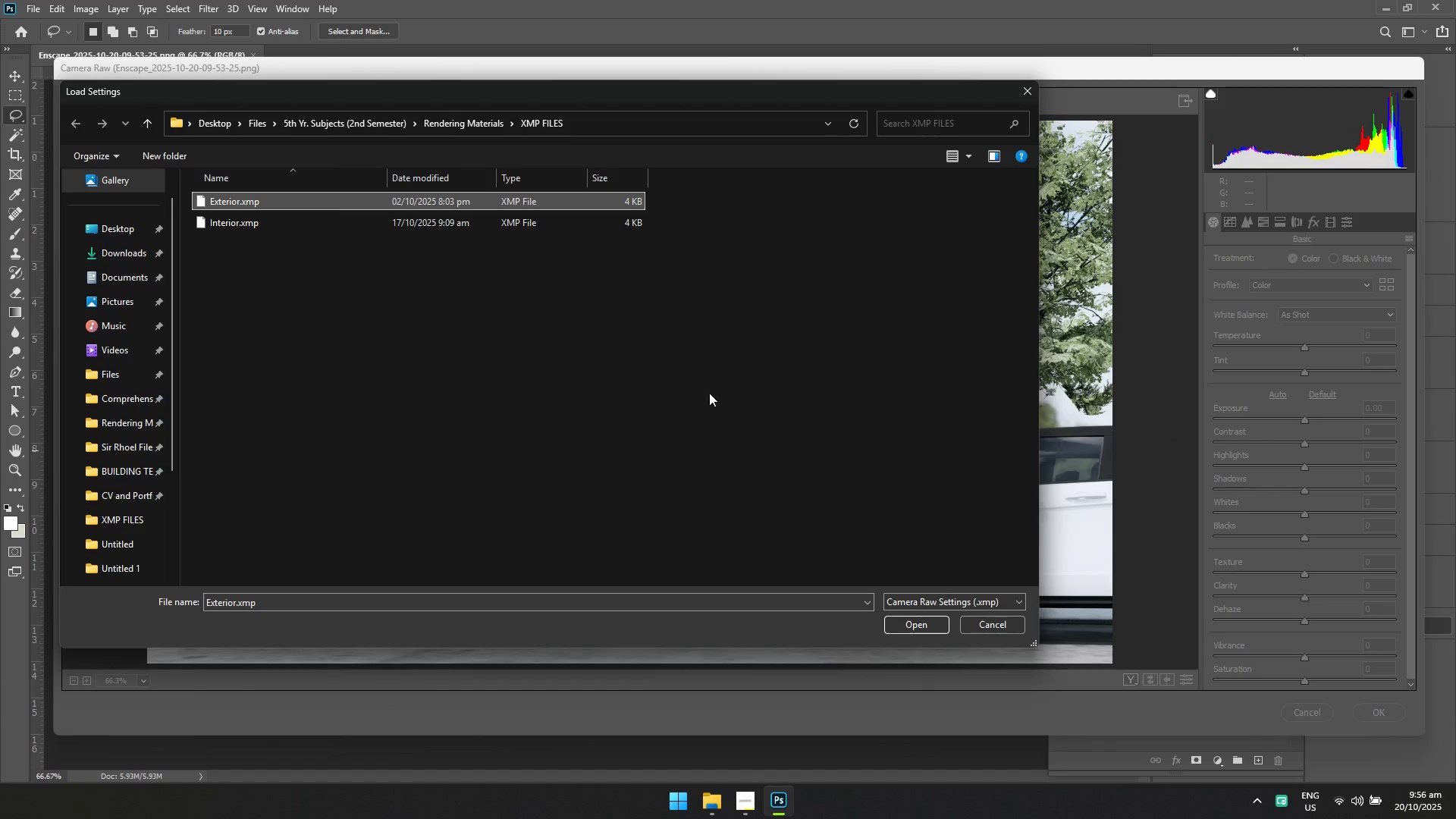 
left_click([898, 617])
 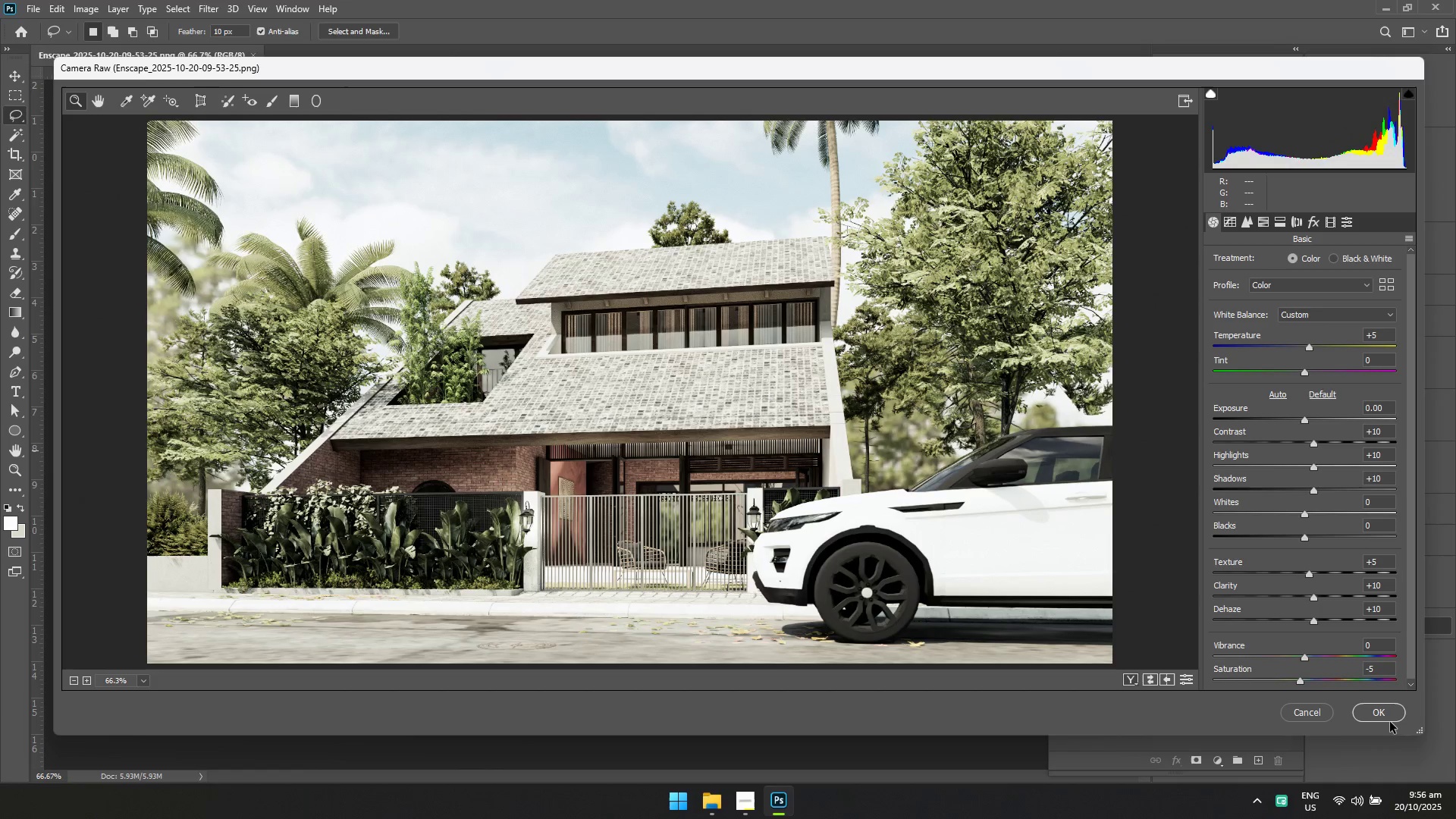 
left_click([1360, 712])
 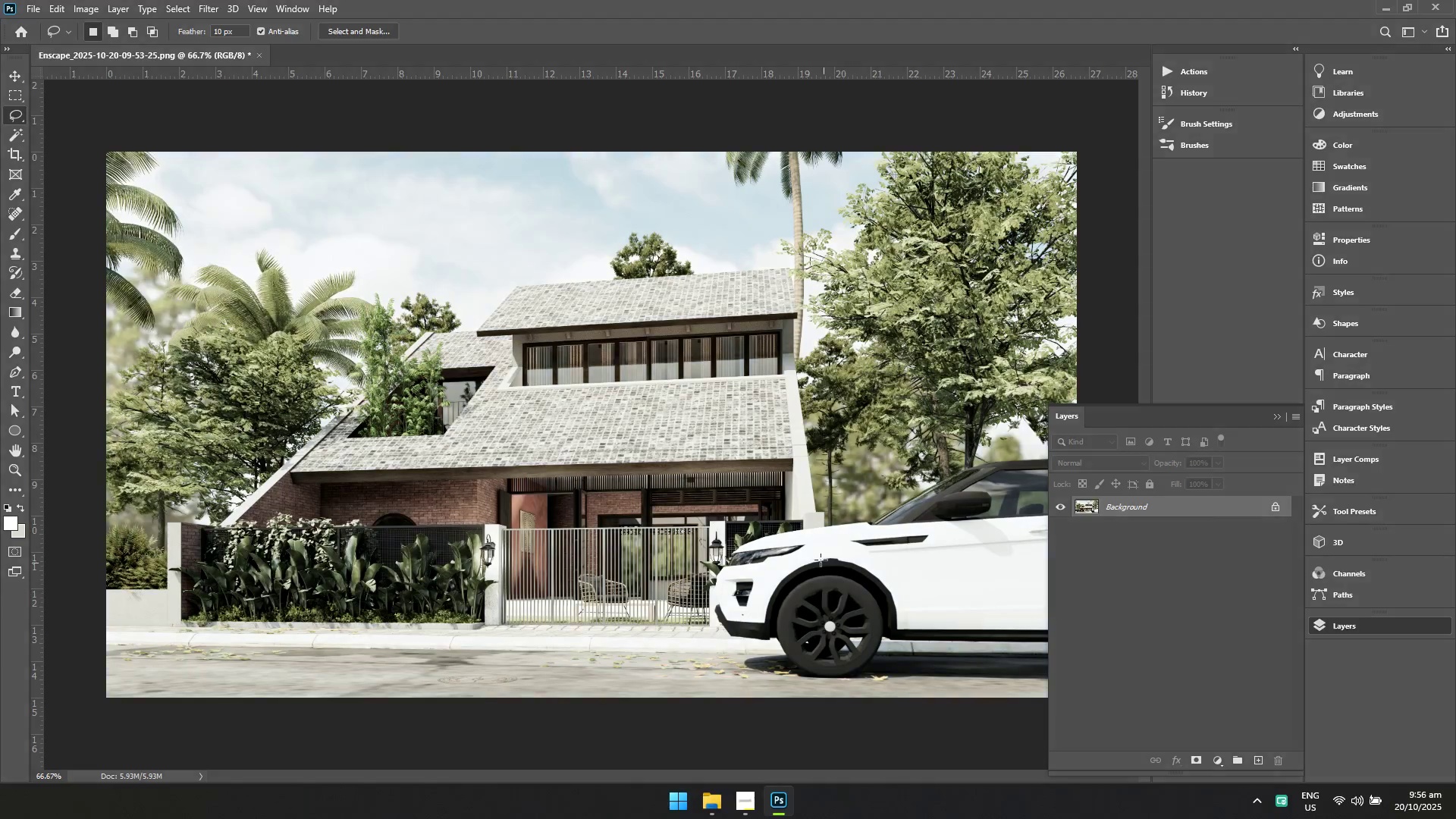 
key(Control+S)
 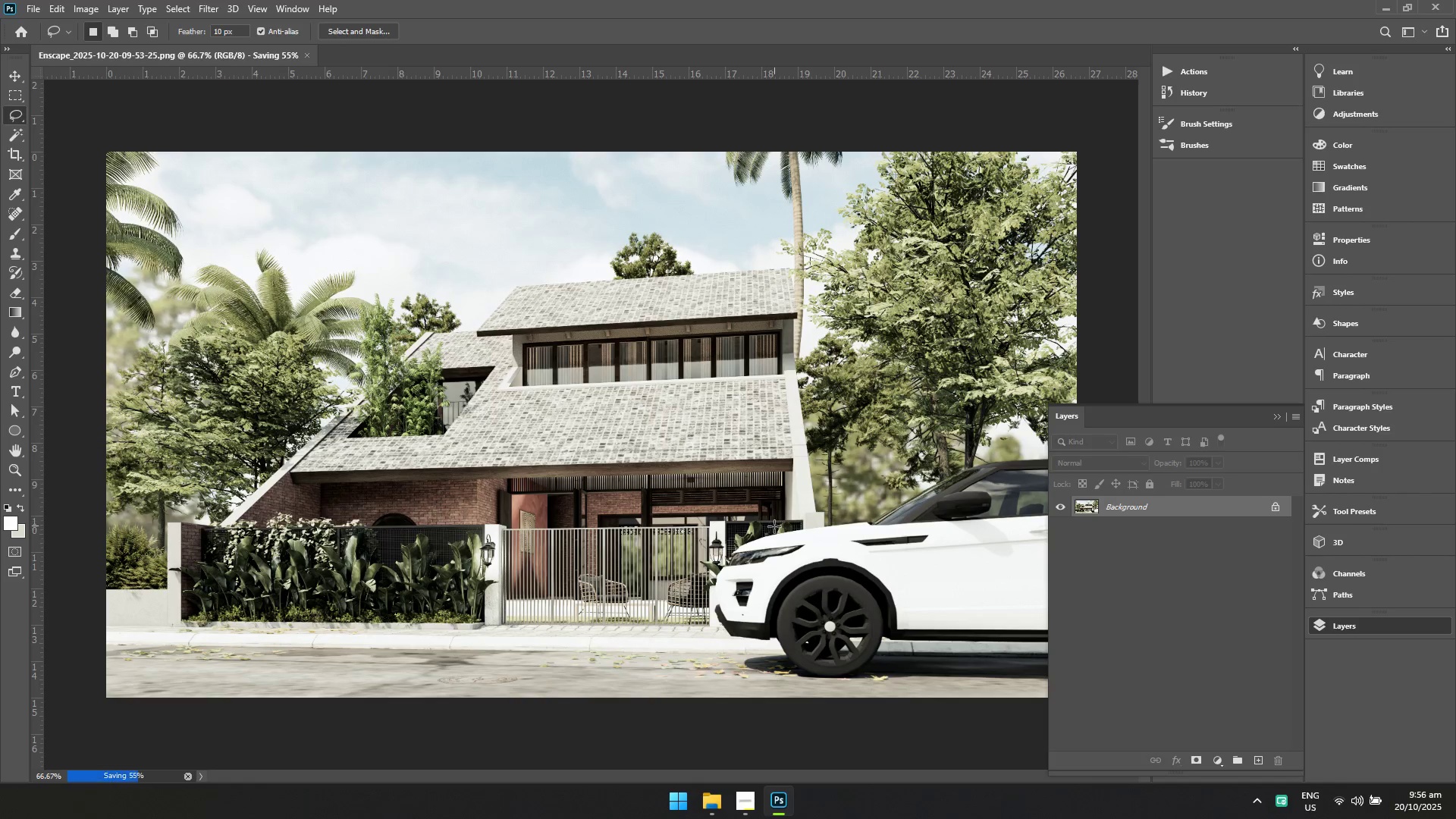 
key(Control+Space)
 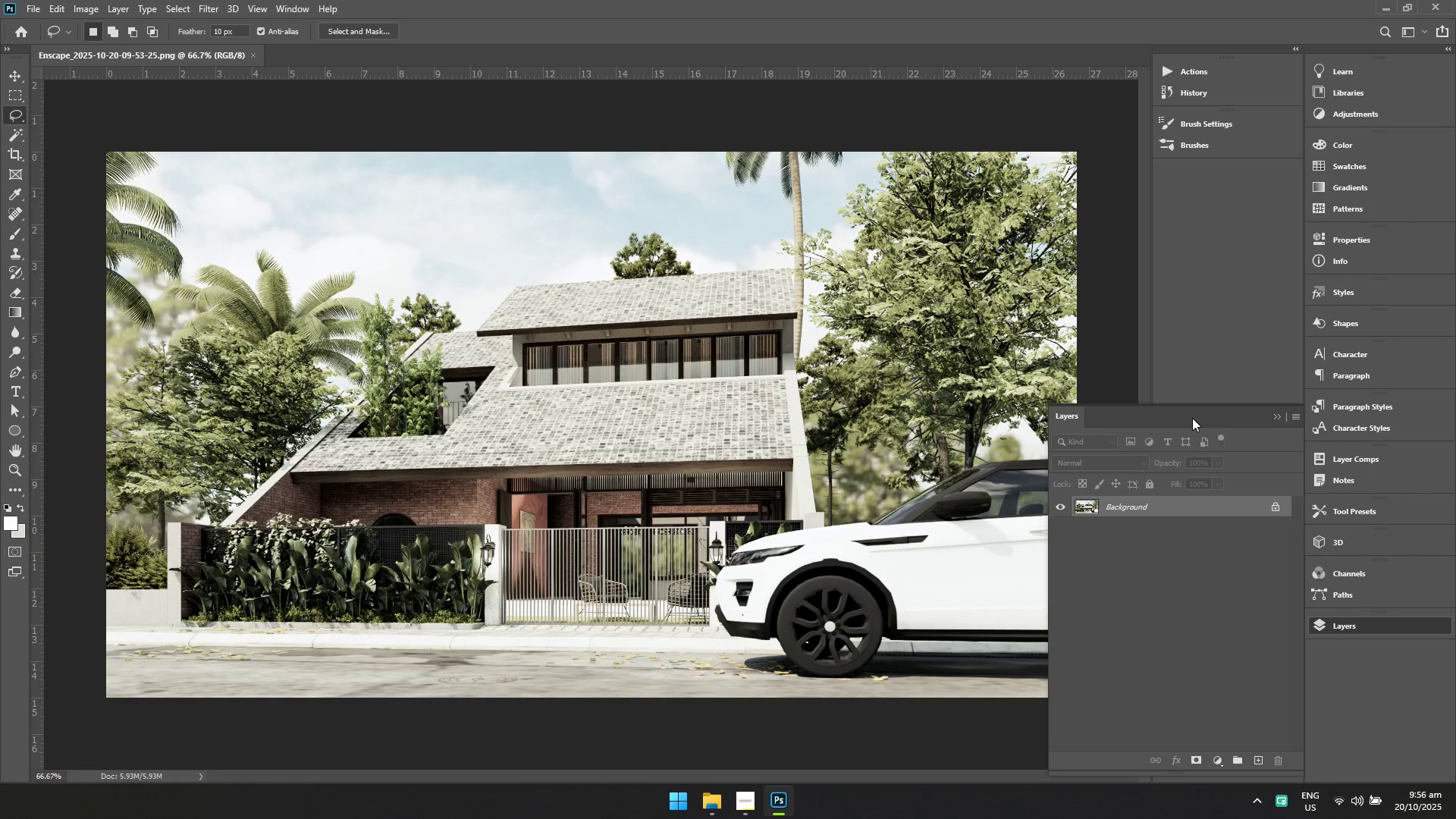 
hold_key(key=ControlLeft, duration=1.25)
 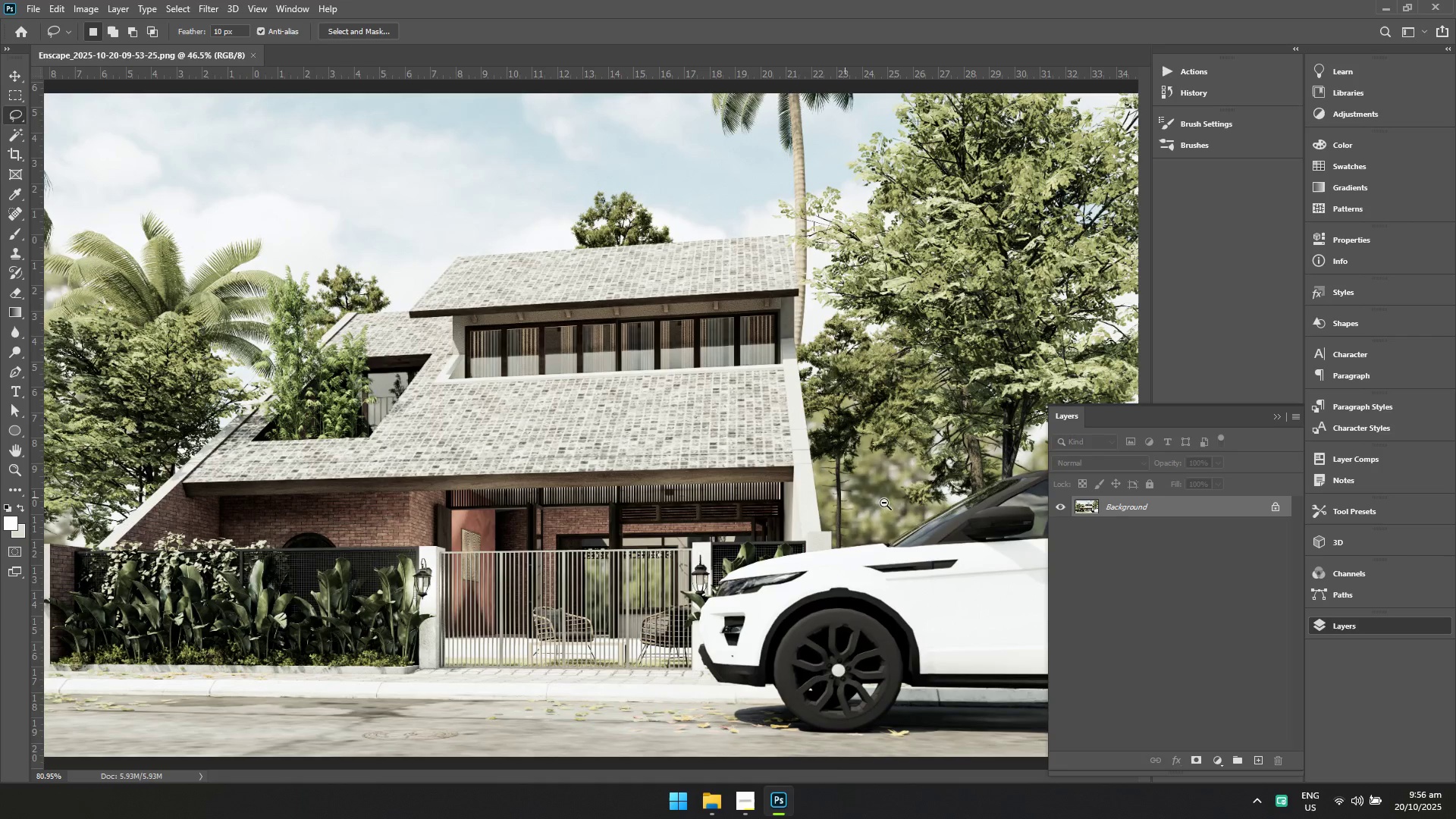 
hold_key(key=Space, duration=1.25)
 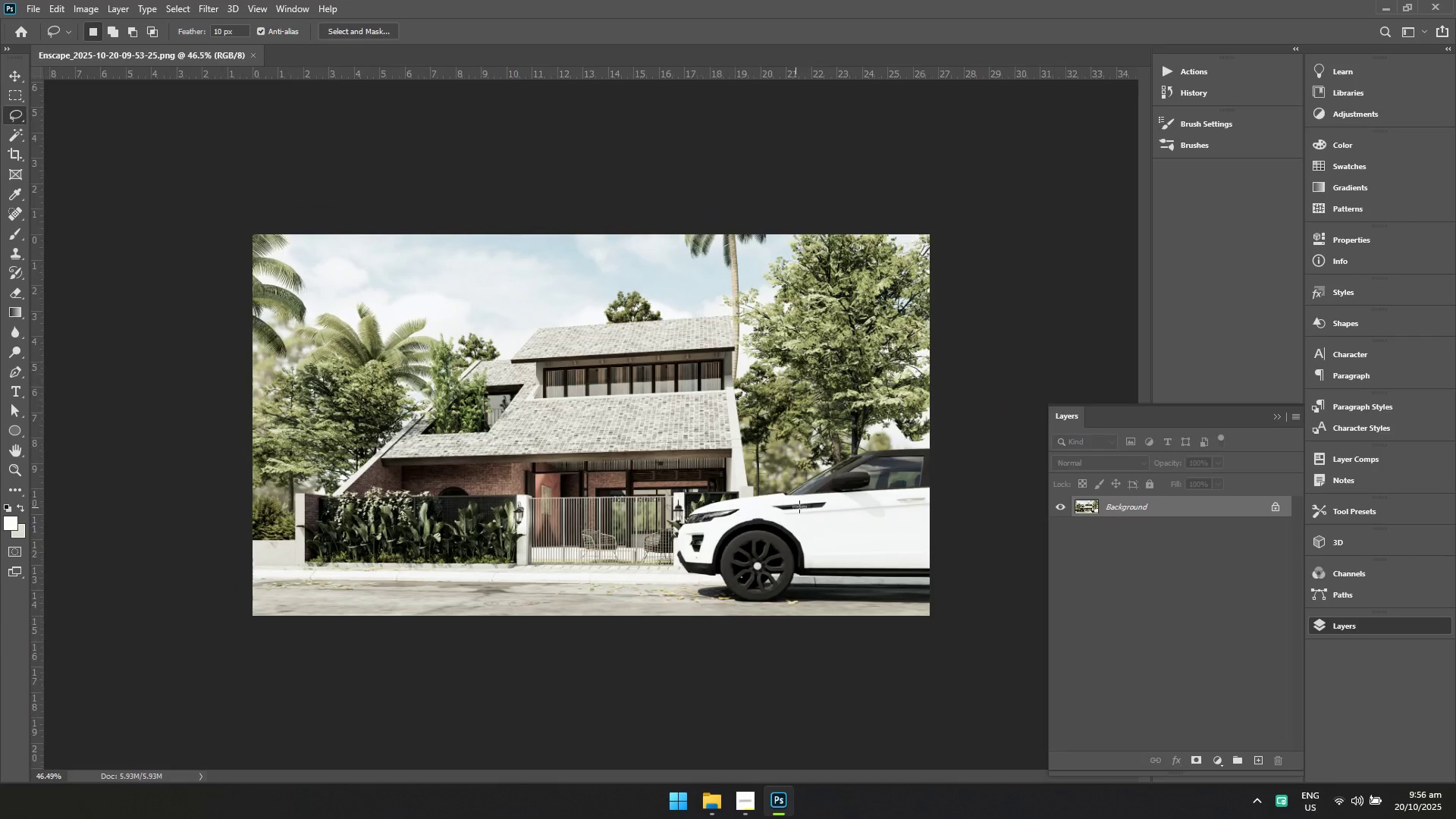 
hold_key(key=Space, duration=0.5)
 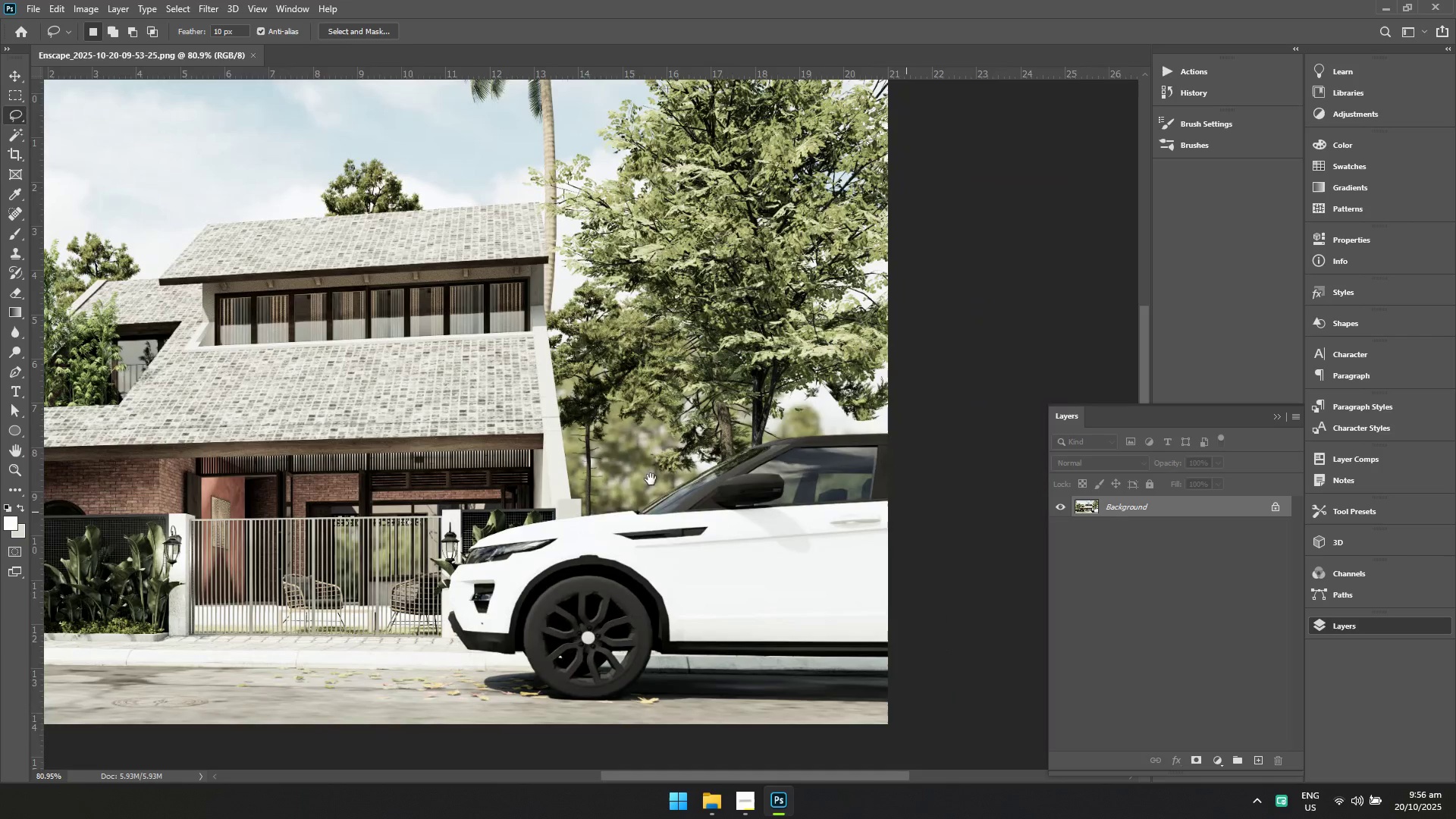 
hold_key(key=ControlLeft, duration=0.33)
 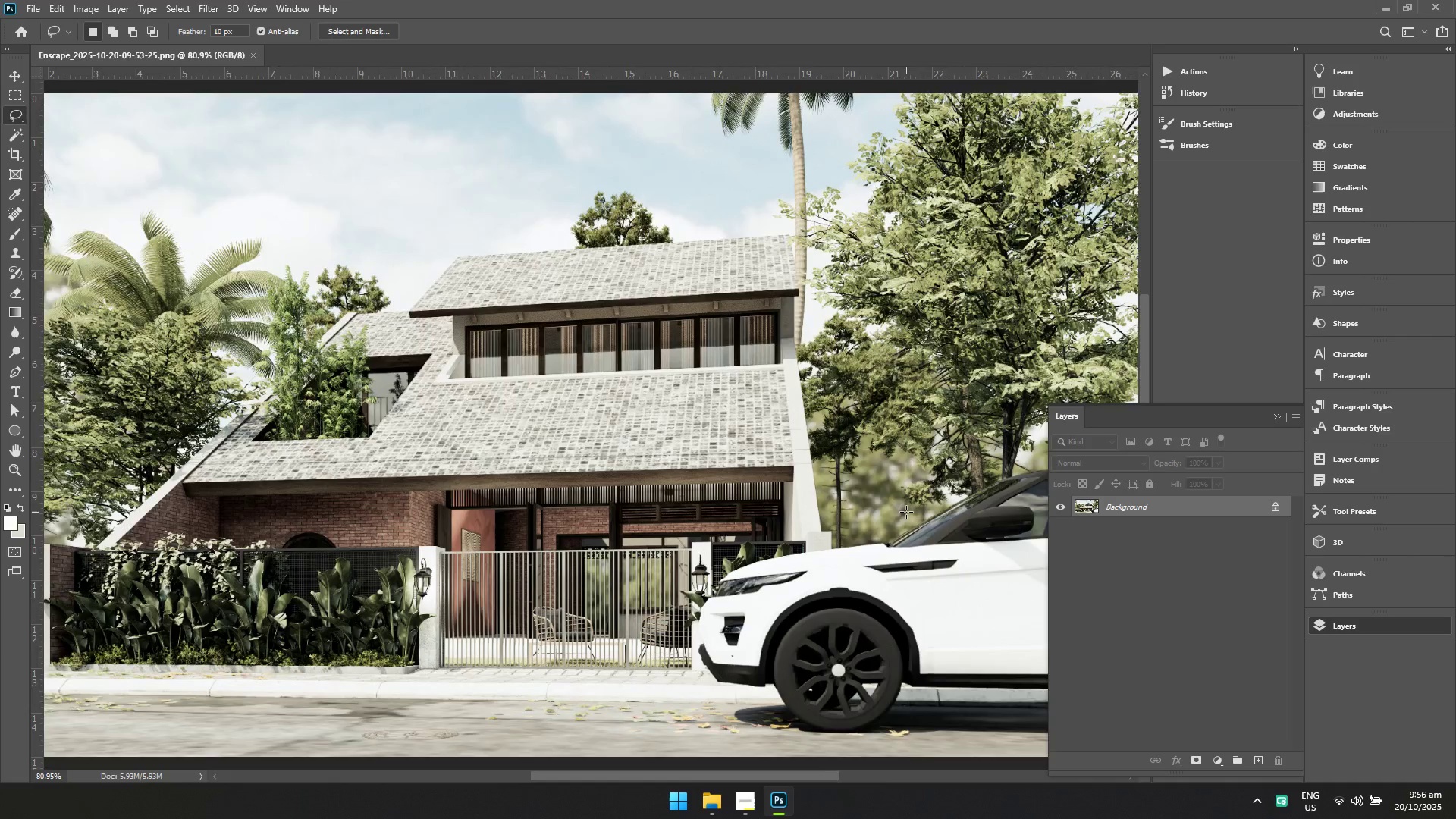 
hold_key(key=Space, duration=0.43)
 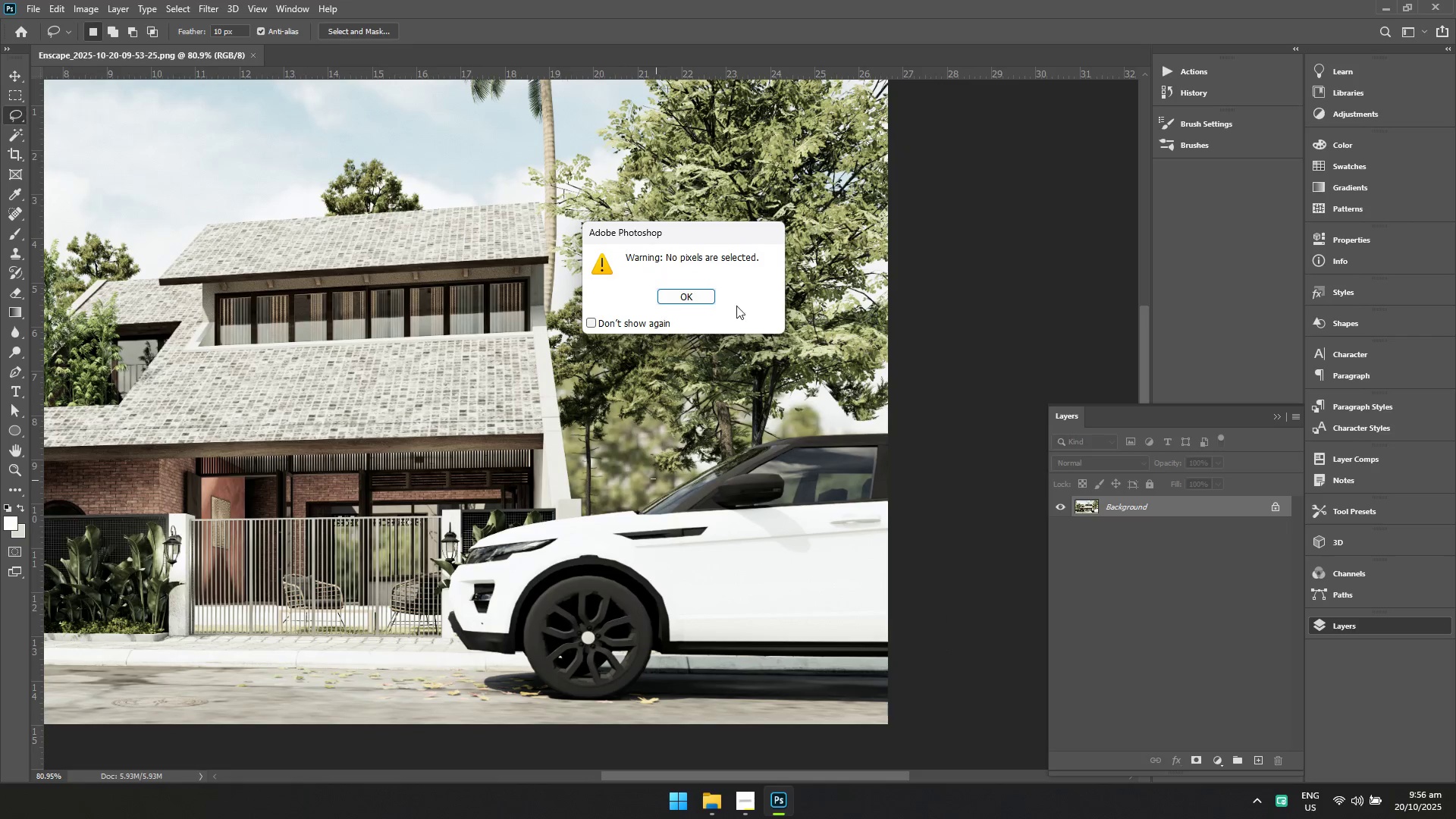 
left_click([698, 296])
 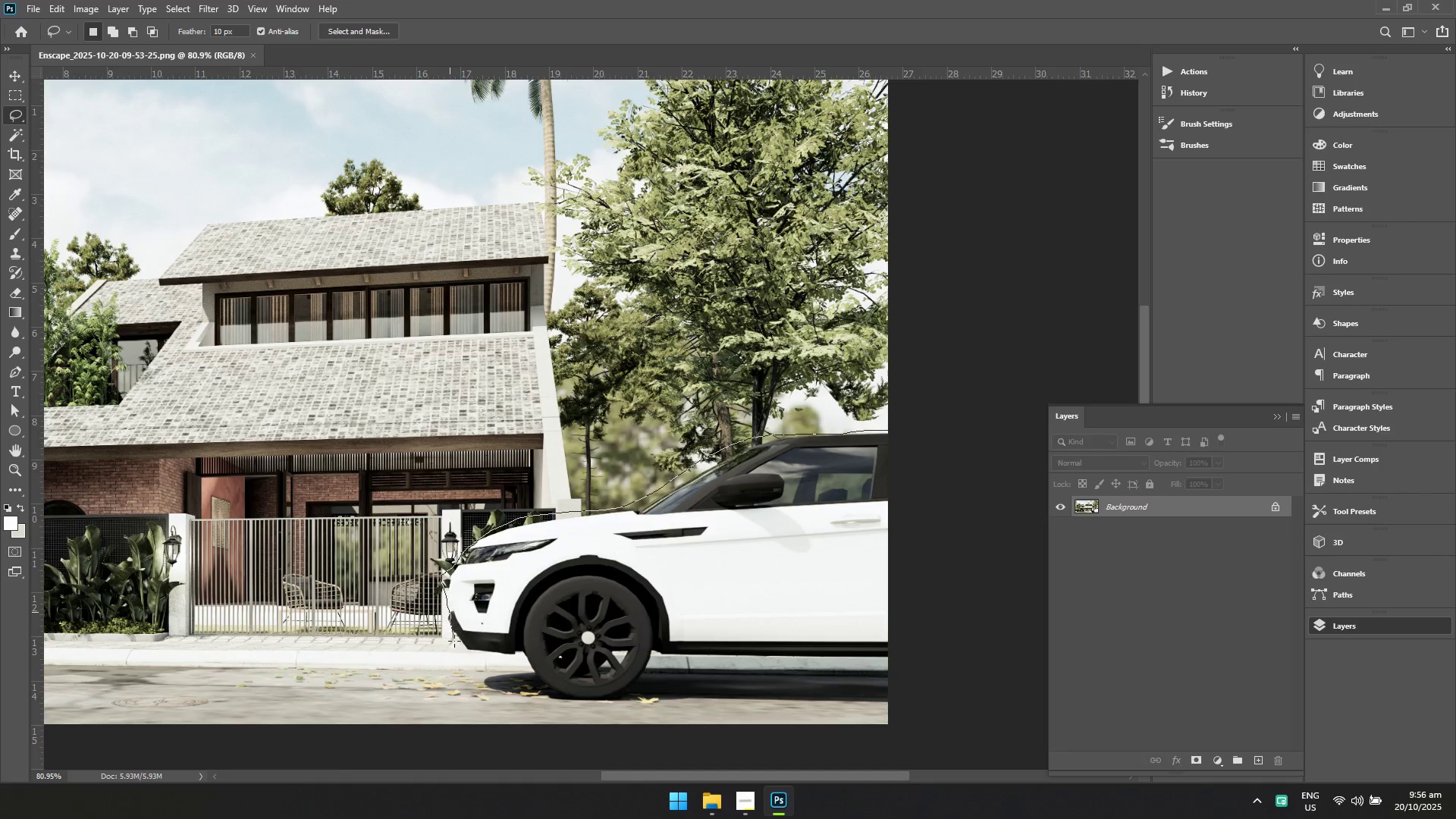 
wait(9.62)
 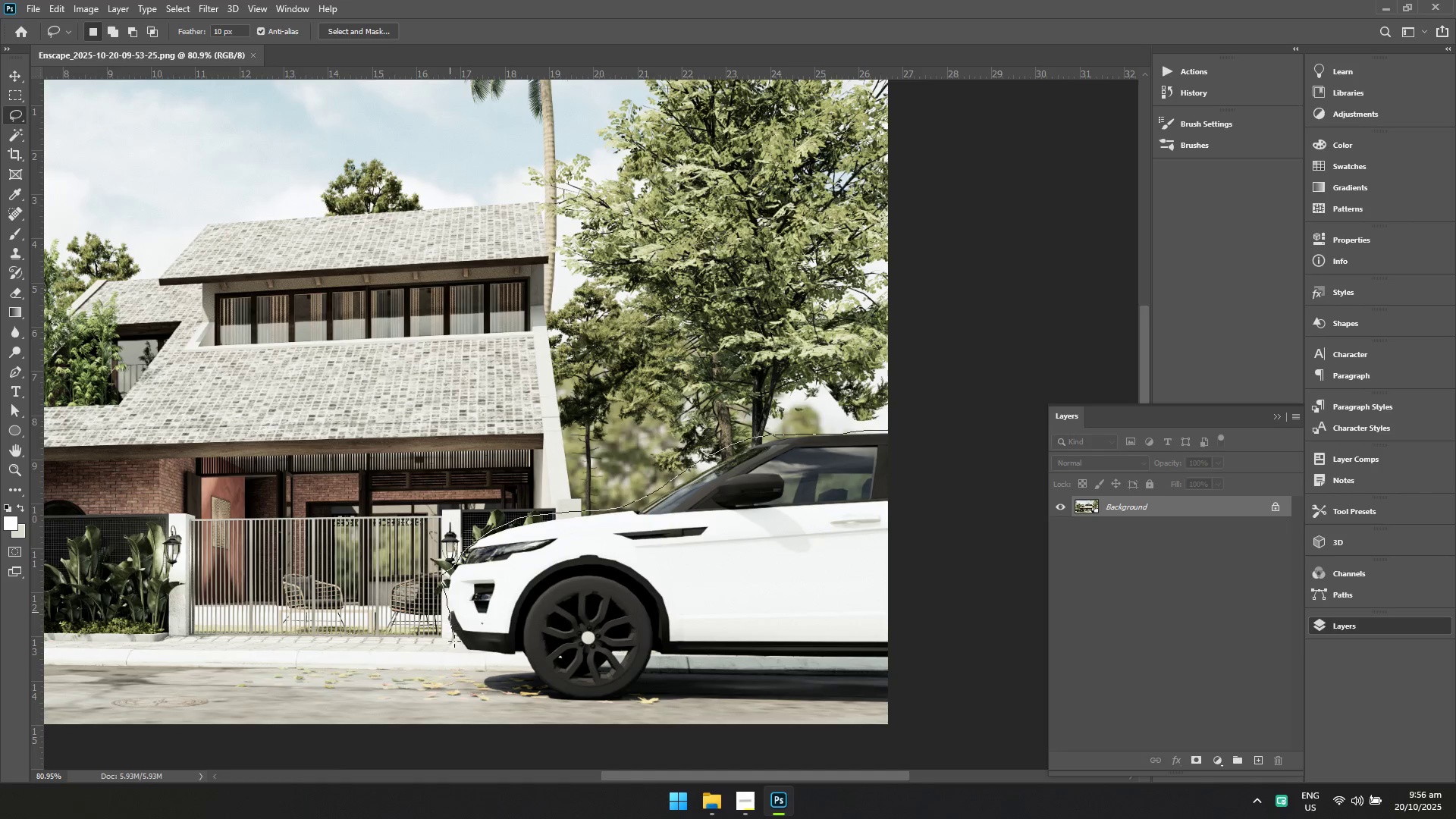 
left_click([426, 271])
 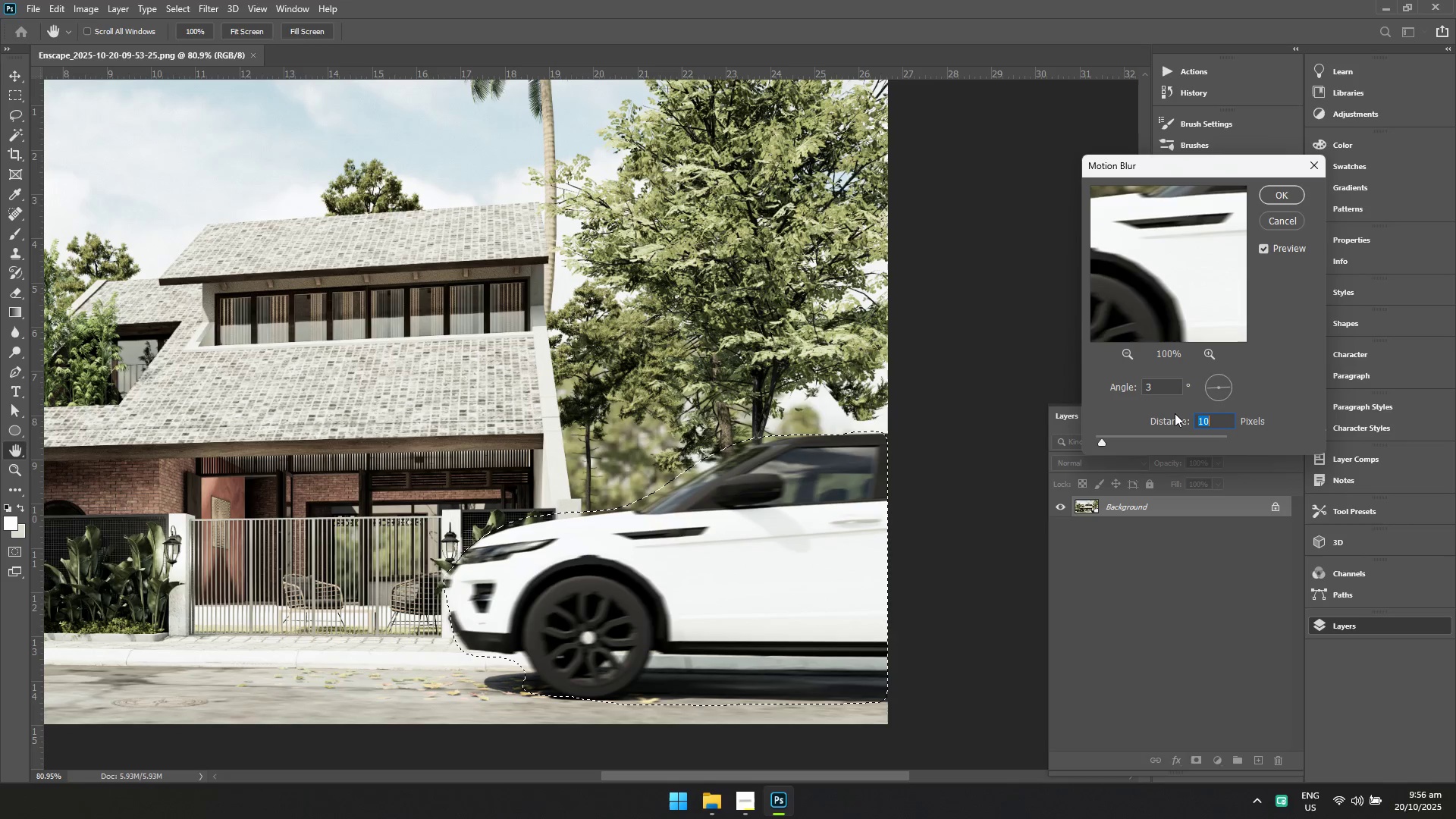 
type(70)
 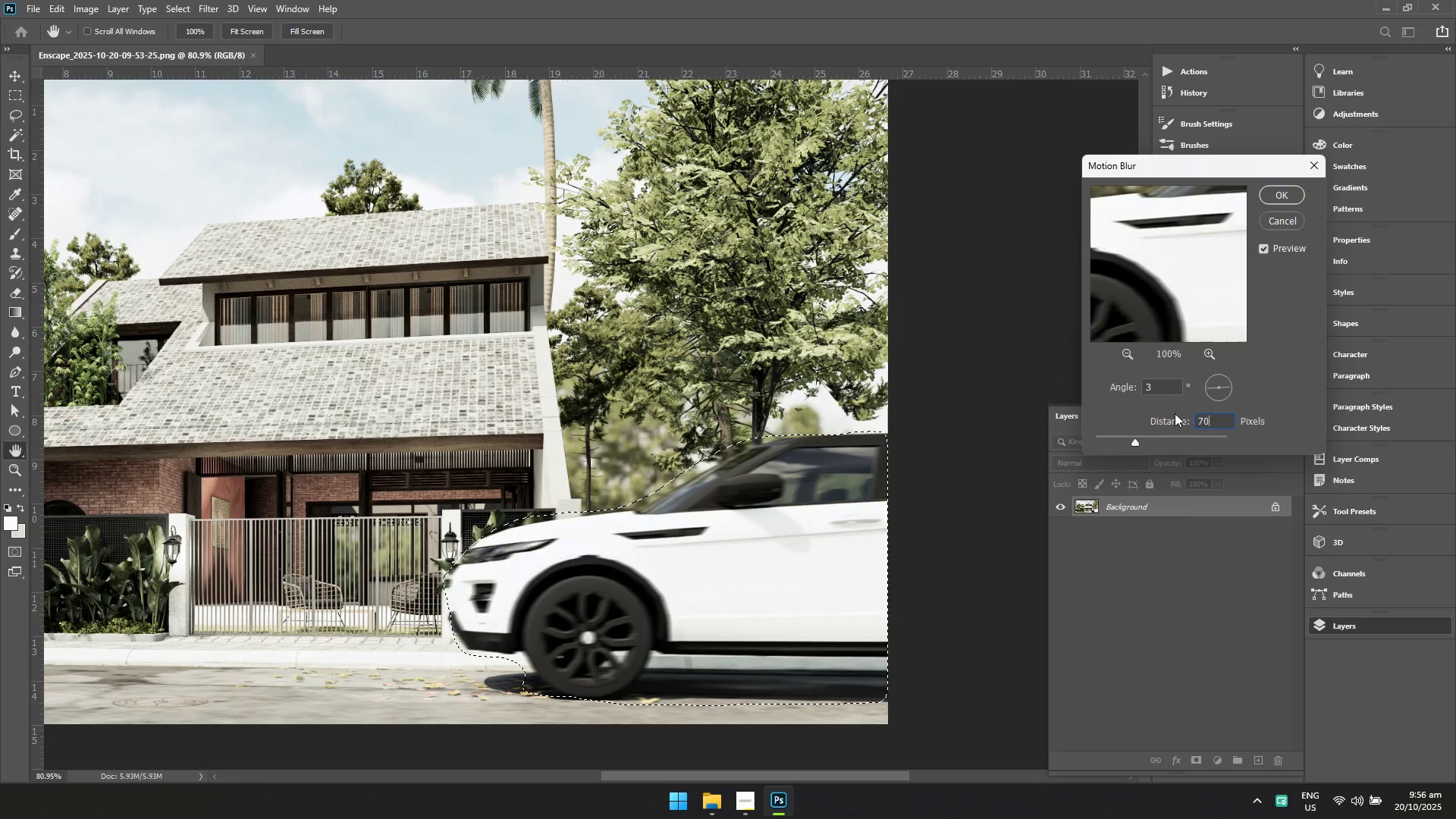 
key(Enter)
 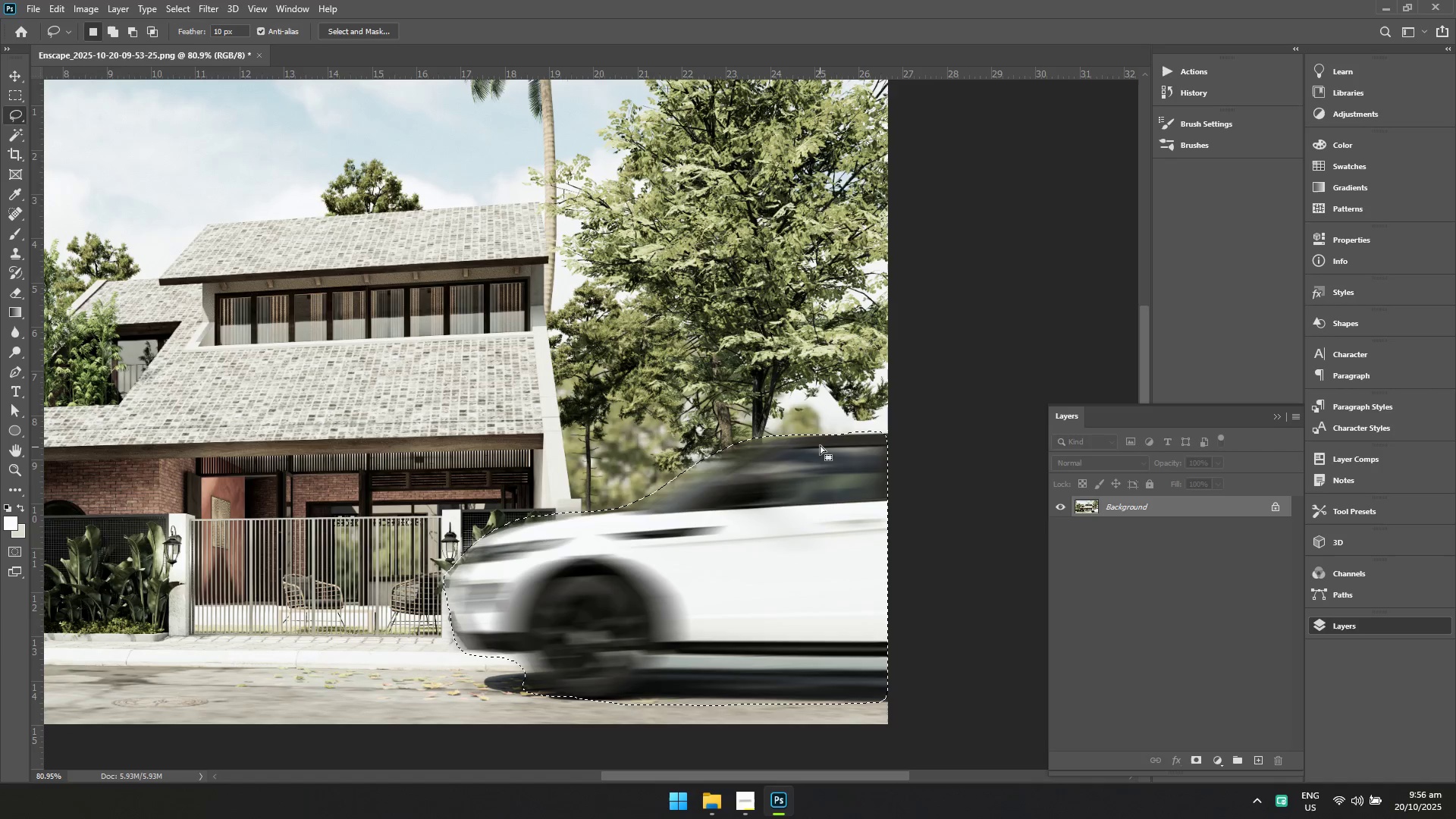 
left_click([818, 409])
 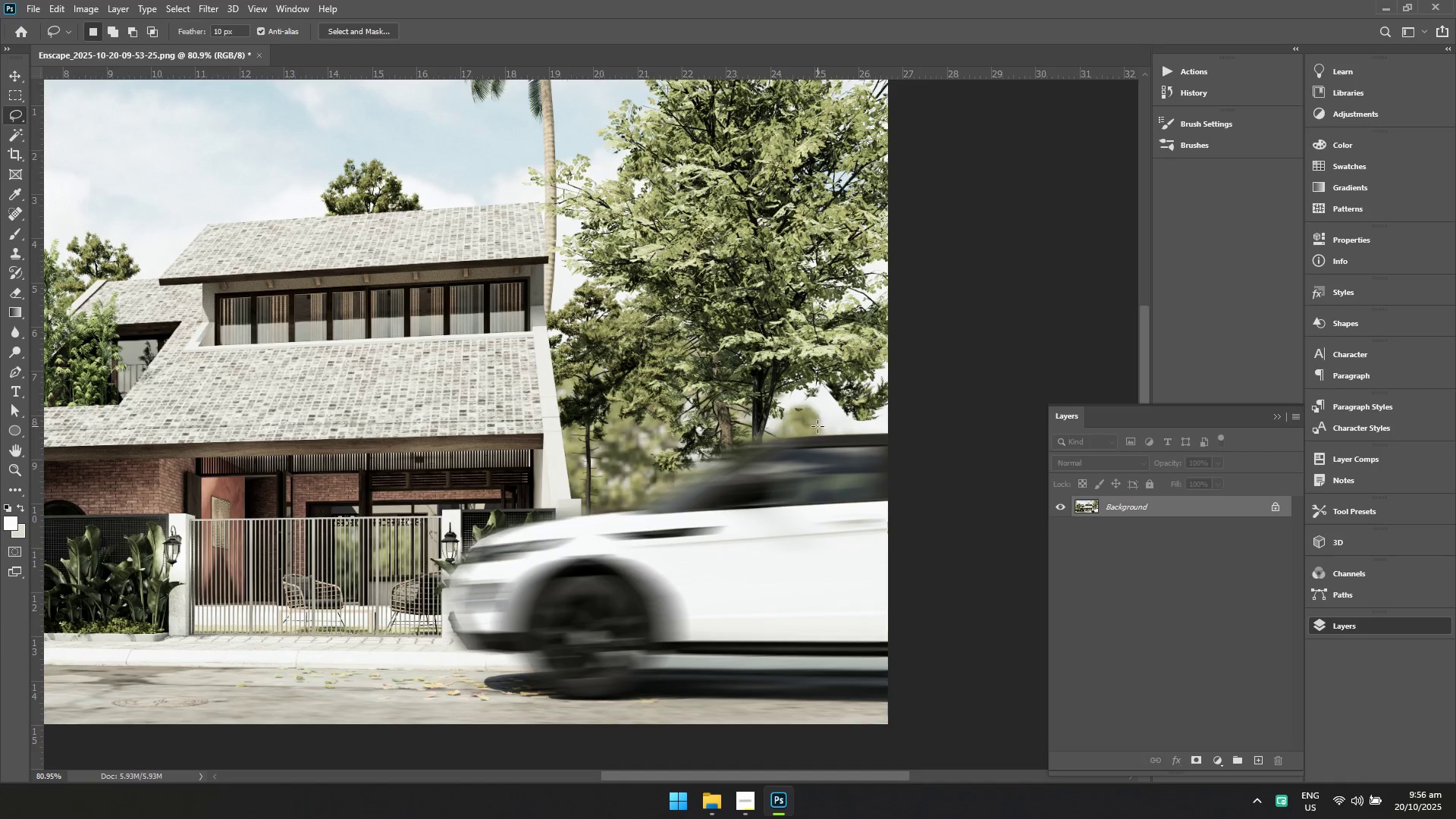 
hold_key(key=ControlLeft, duration=0.65)
 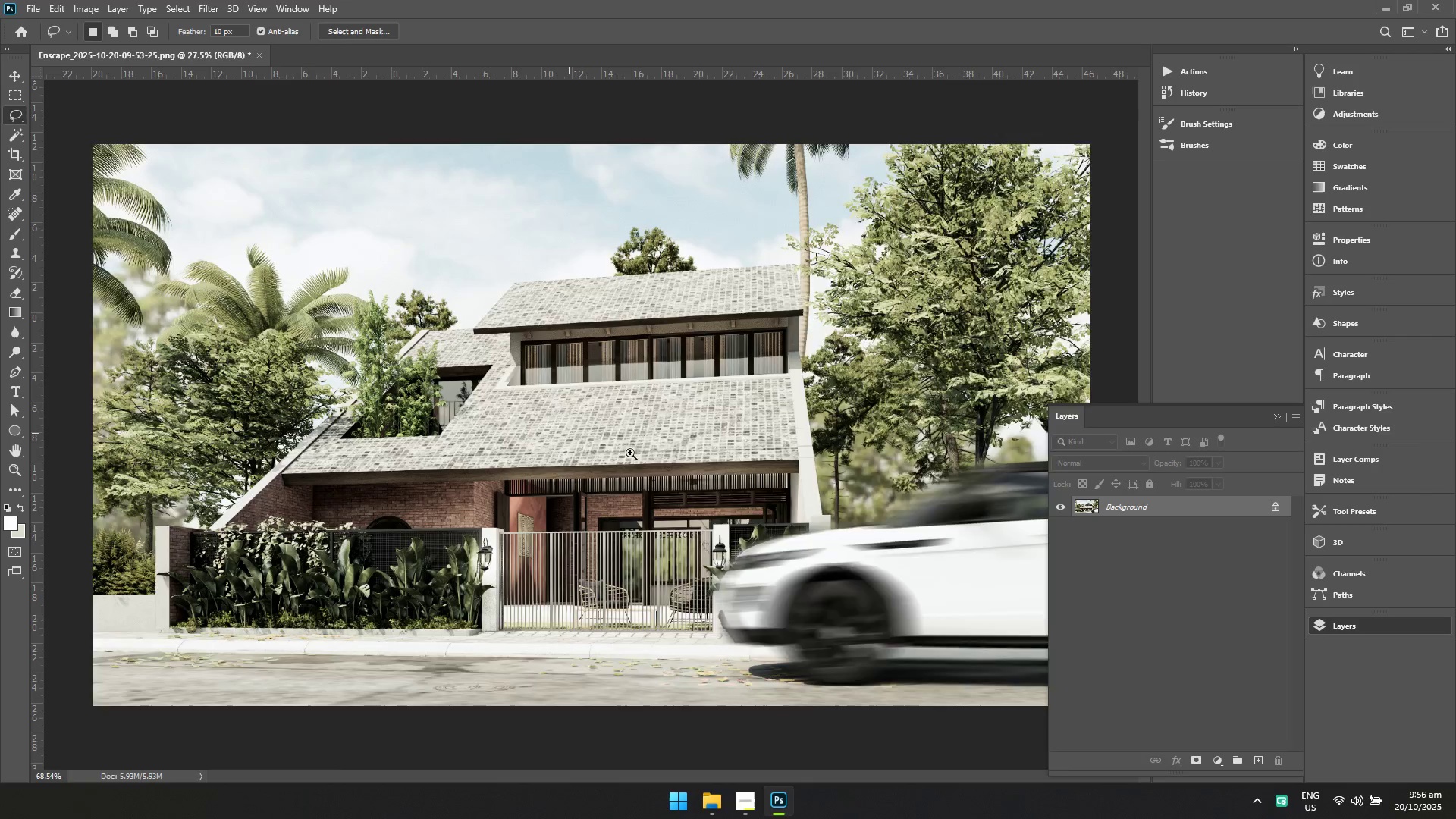 
hold_key(key=Space, duration=0.68)
 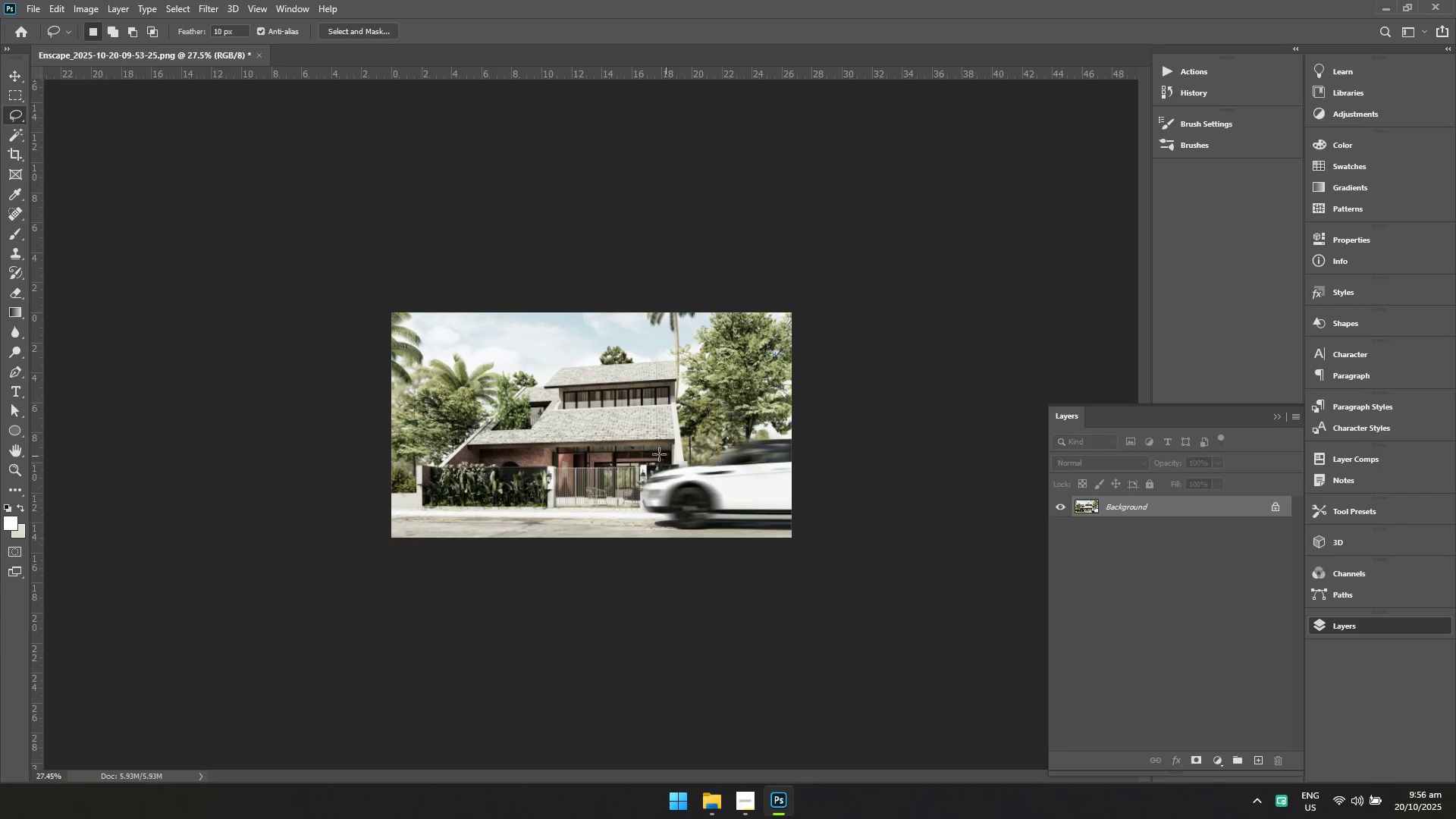 
hold_key(key=ControlLeft, duration=1.03)
 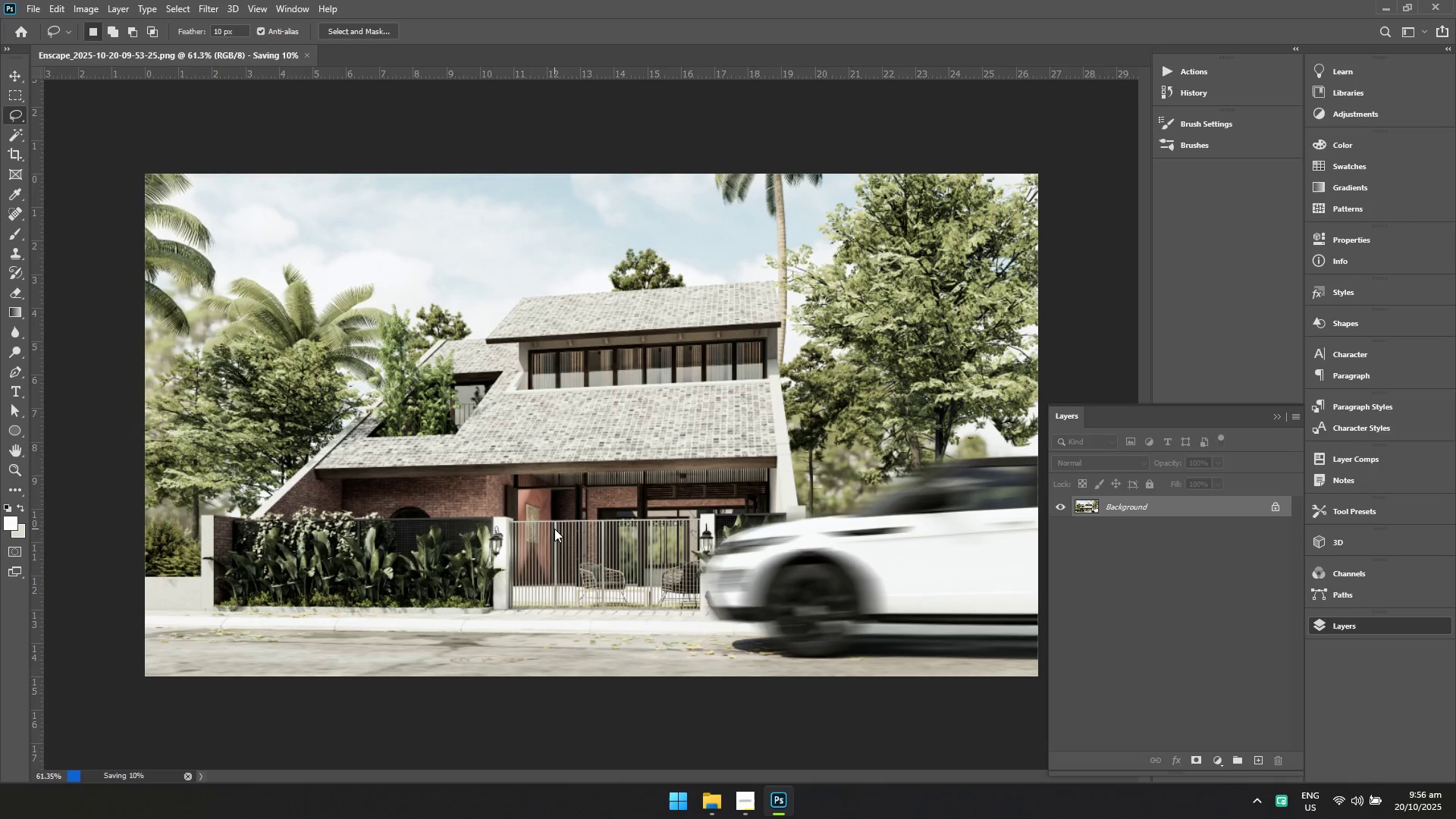 
hold_key(key=Space, duration=1.0)
 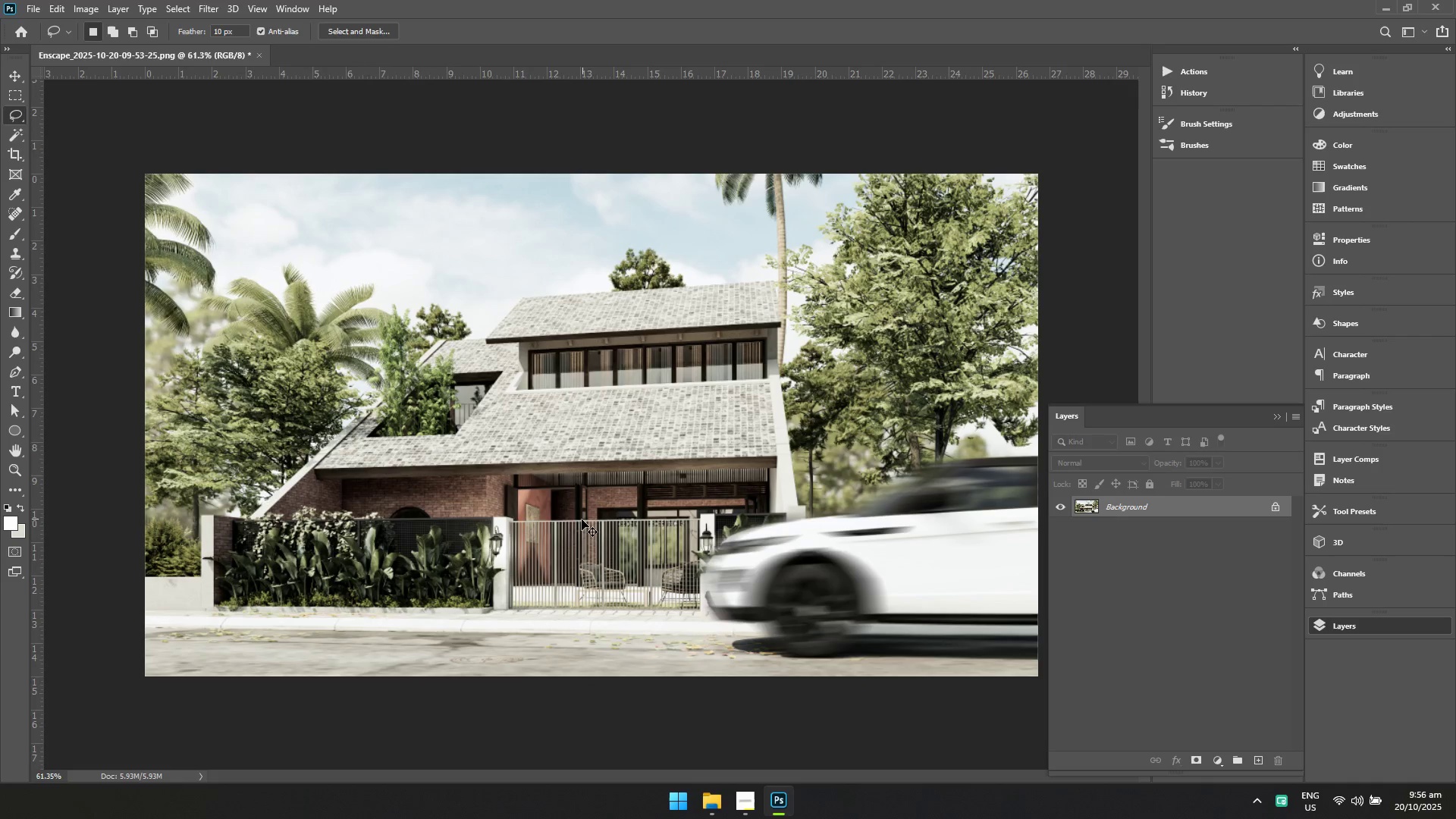 
key(Control+S)
 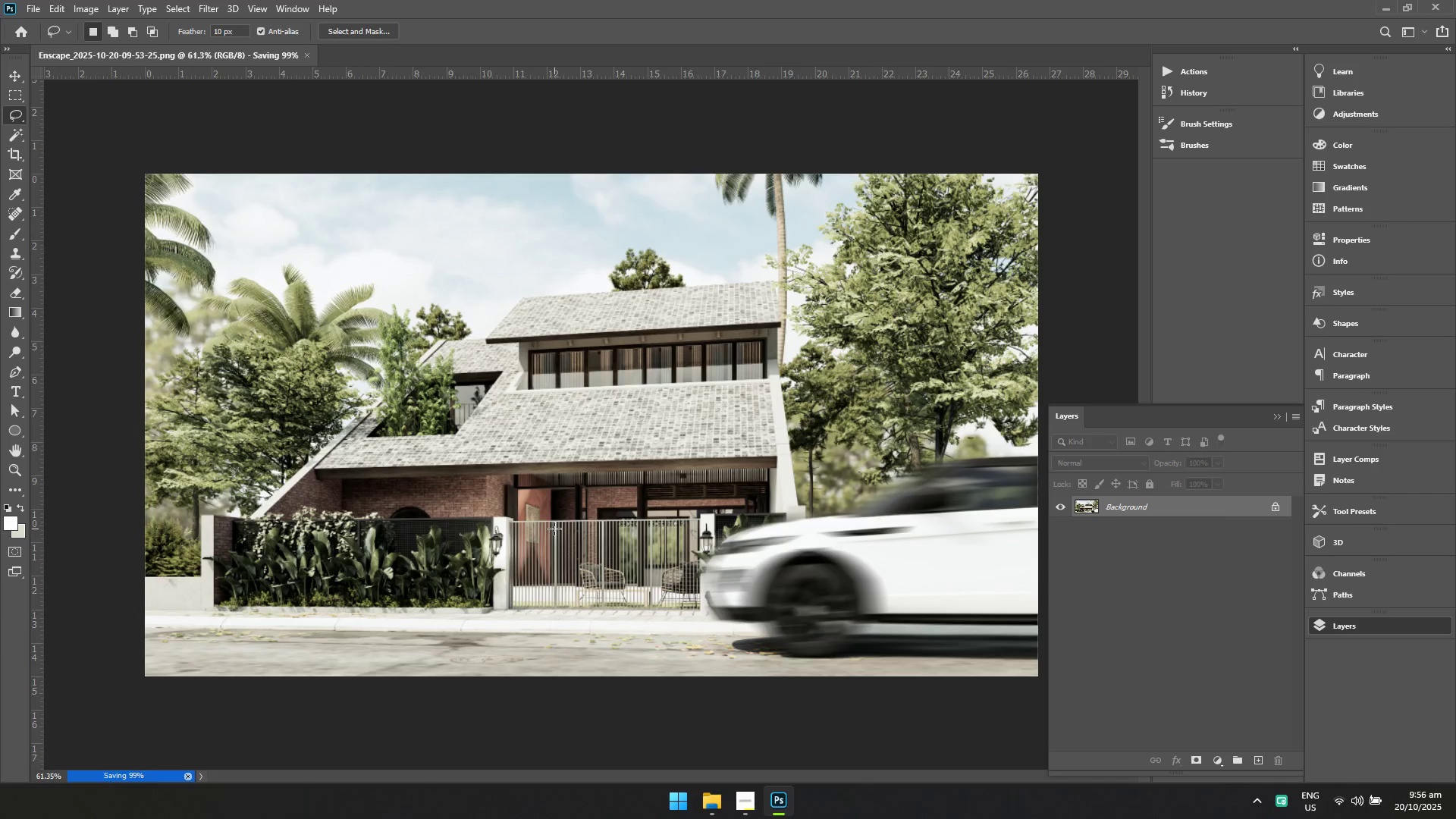 
key(Alt+AltLeft)
 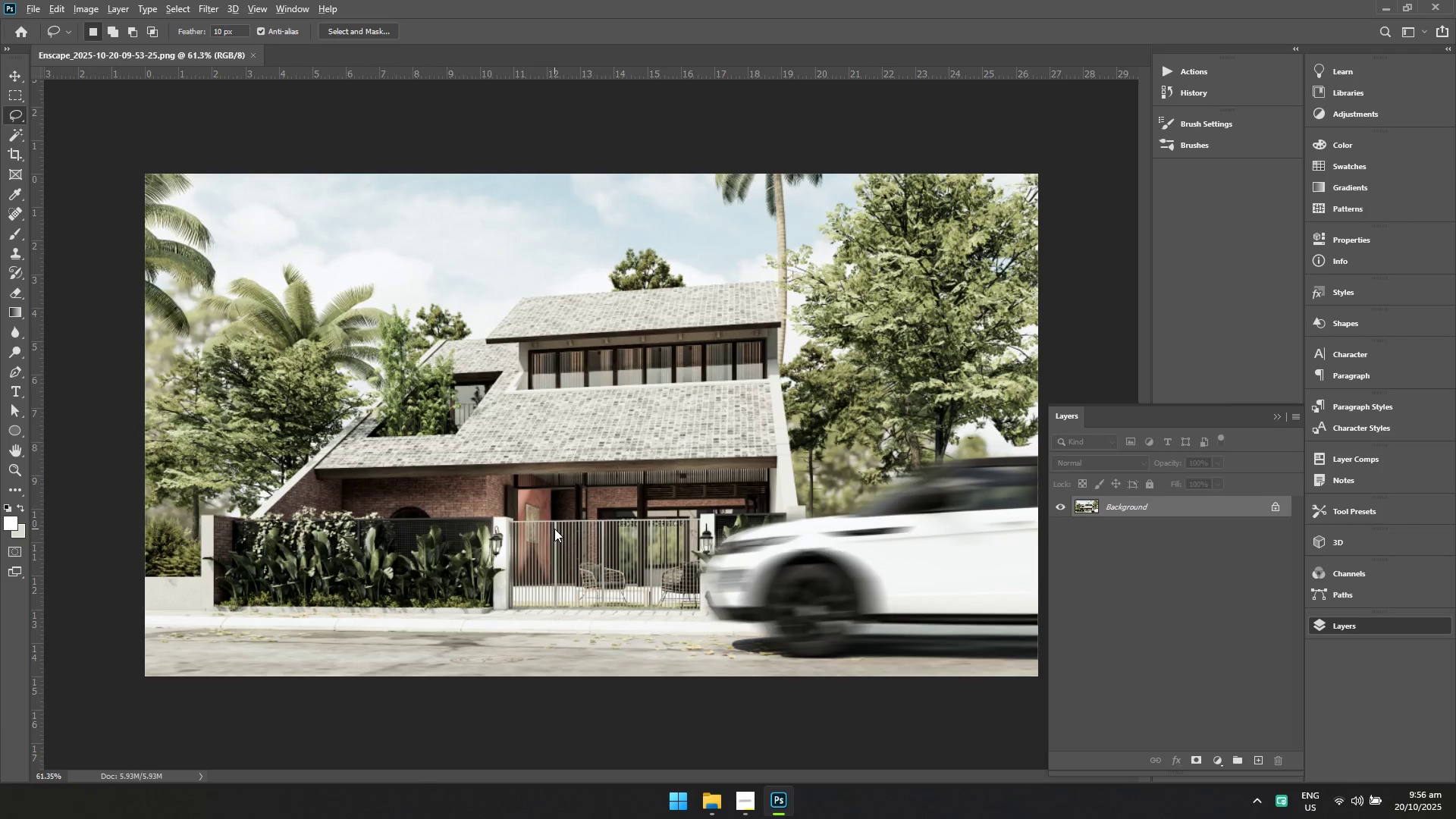 
key(Alt+Tab)
 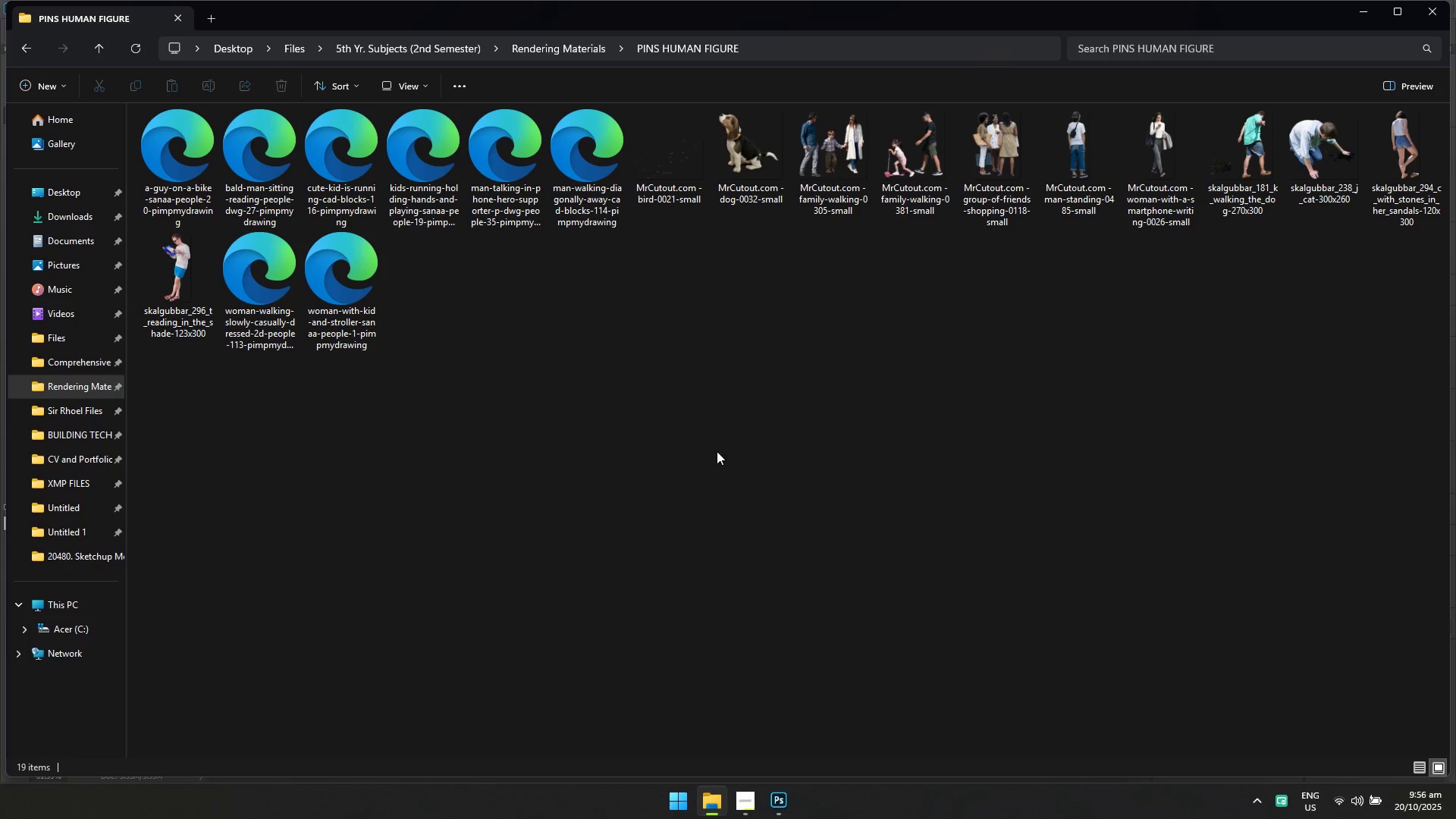 
left_click([746, 371])
 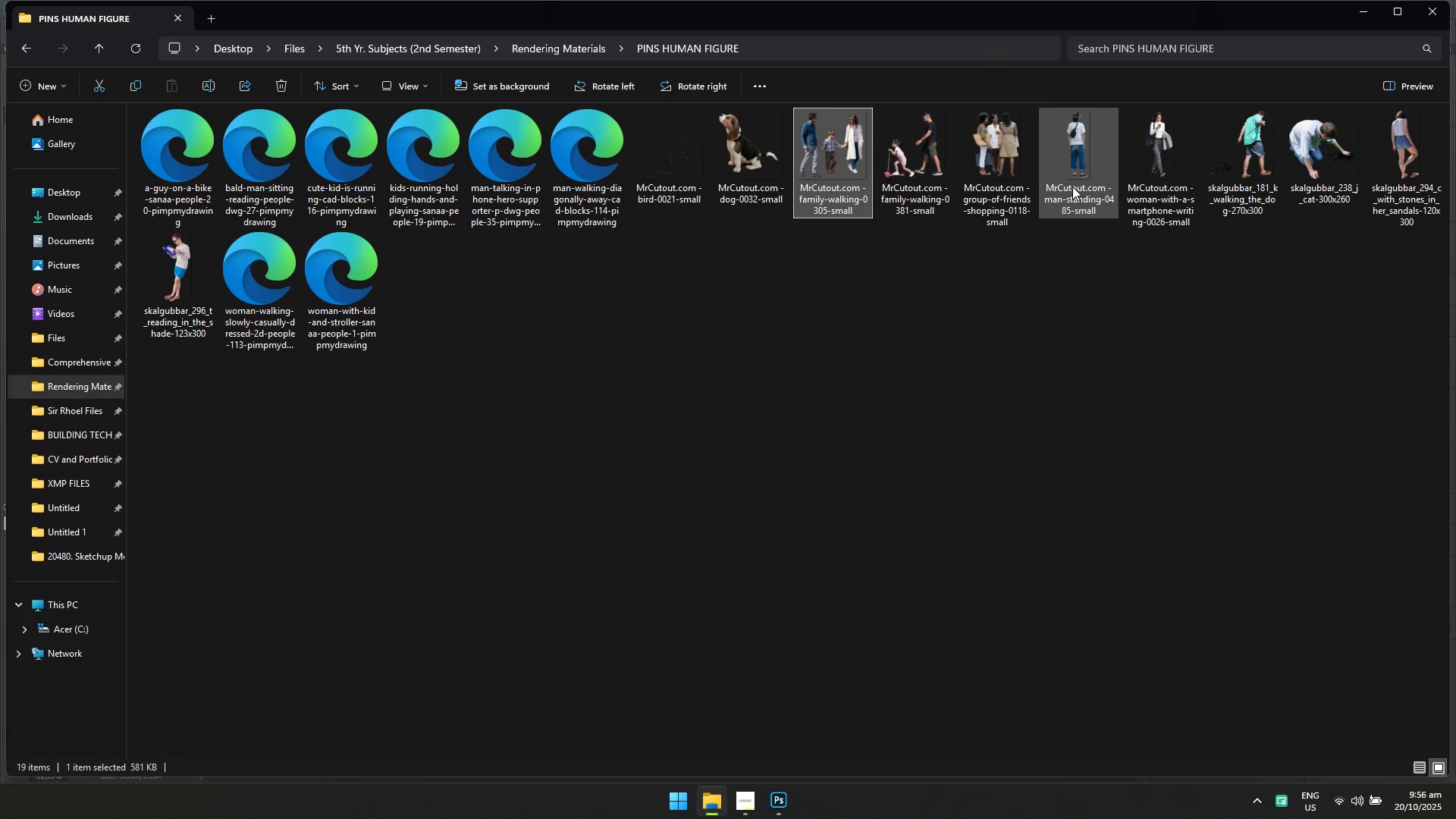 
double_click([1073, 186])
 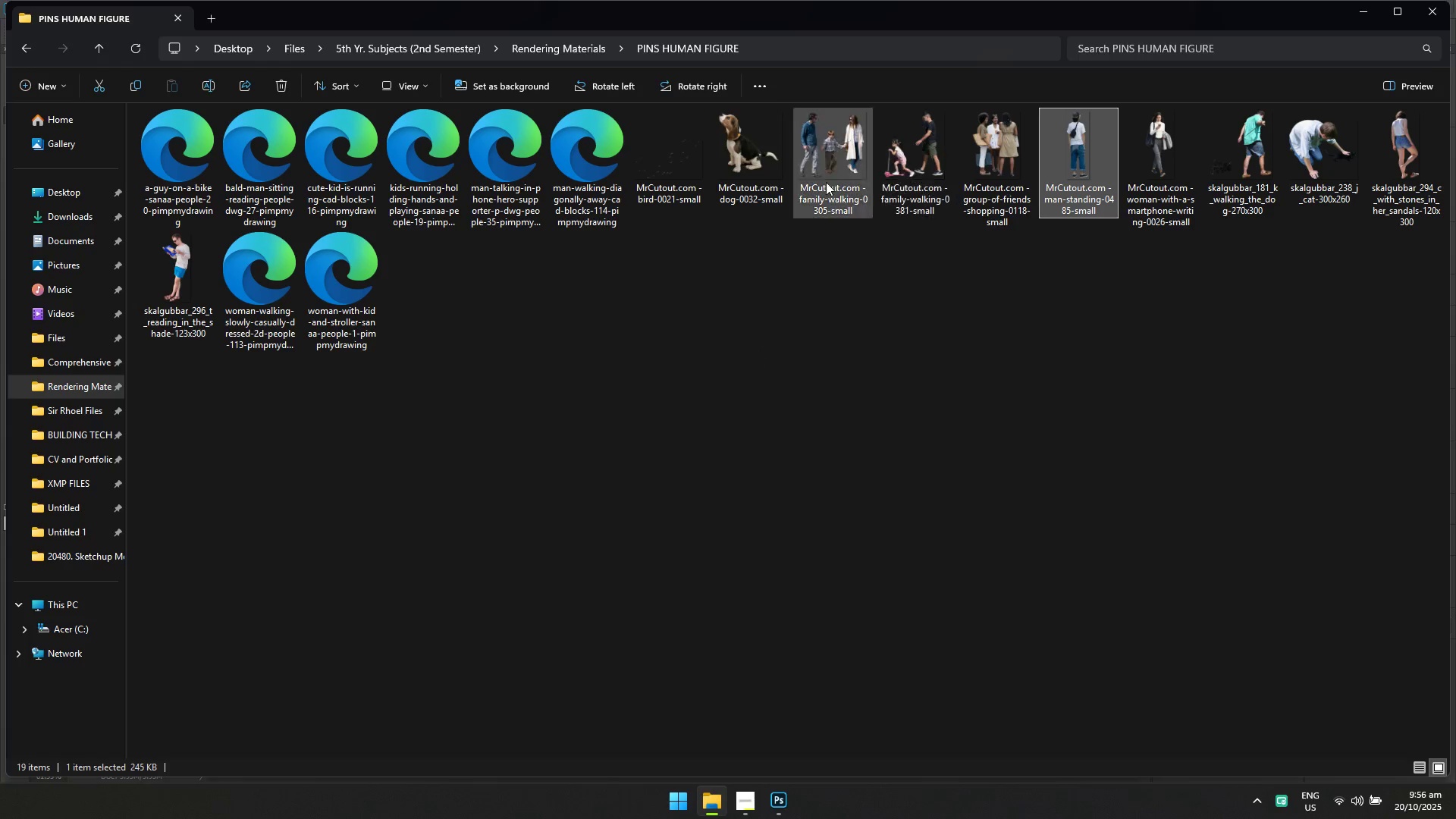 
double_click([687, 172])
 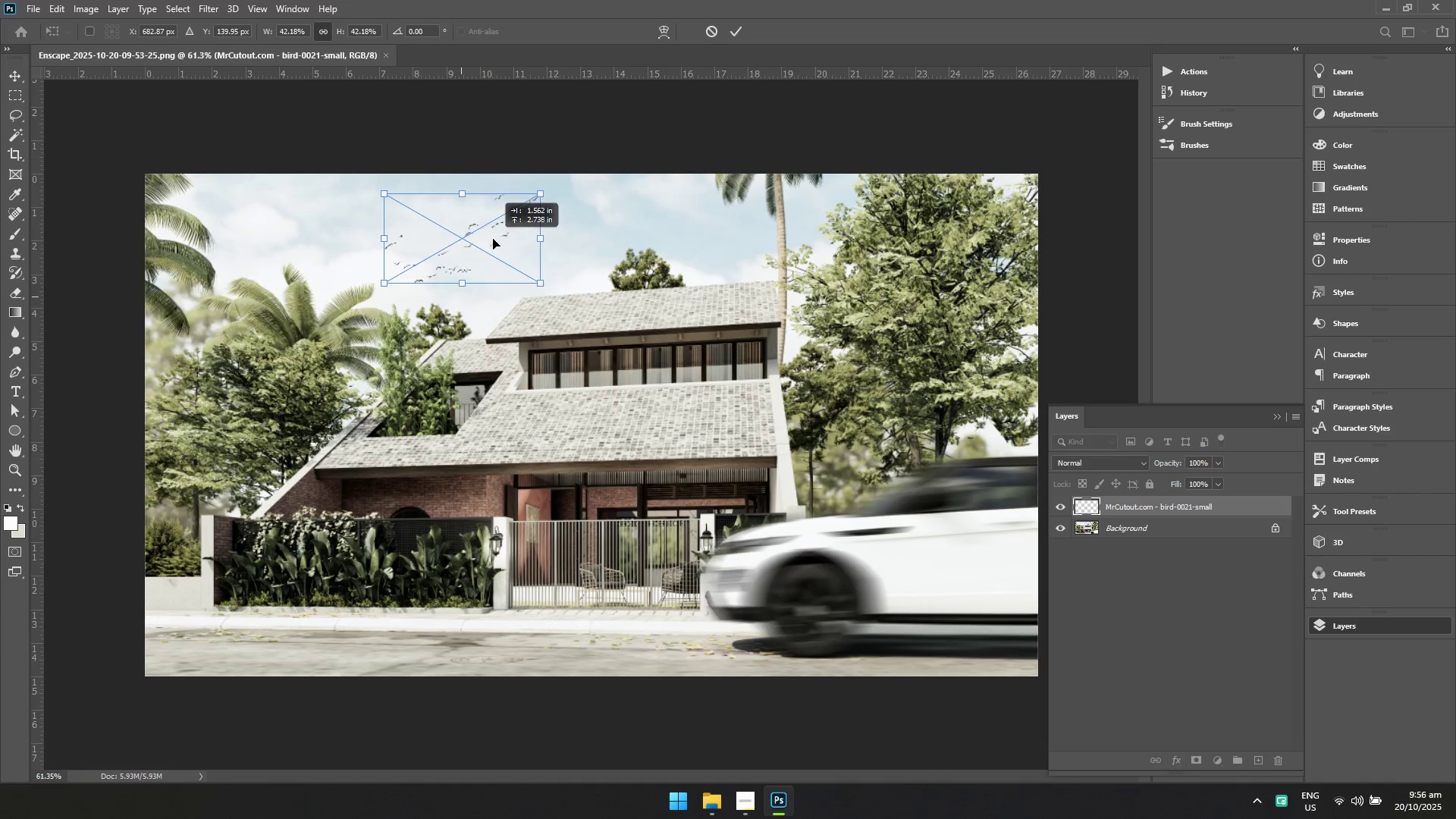 
wait(6.9)
 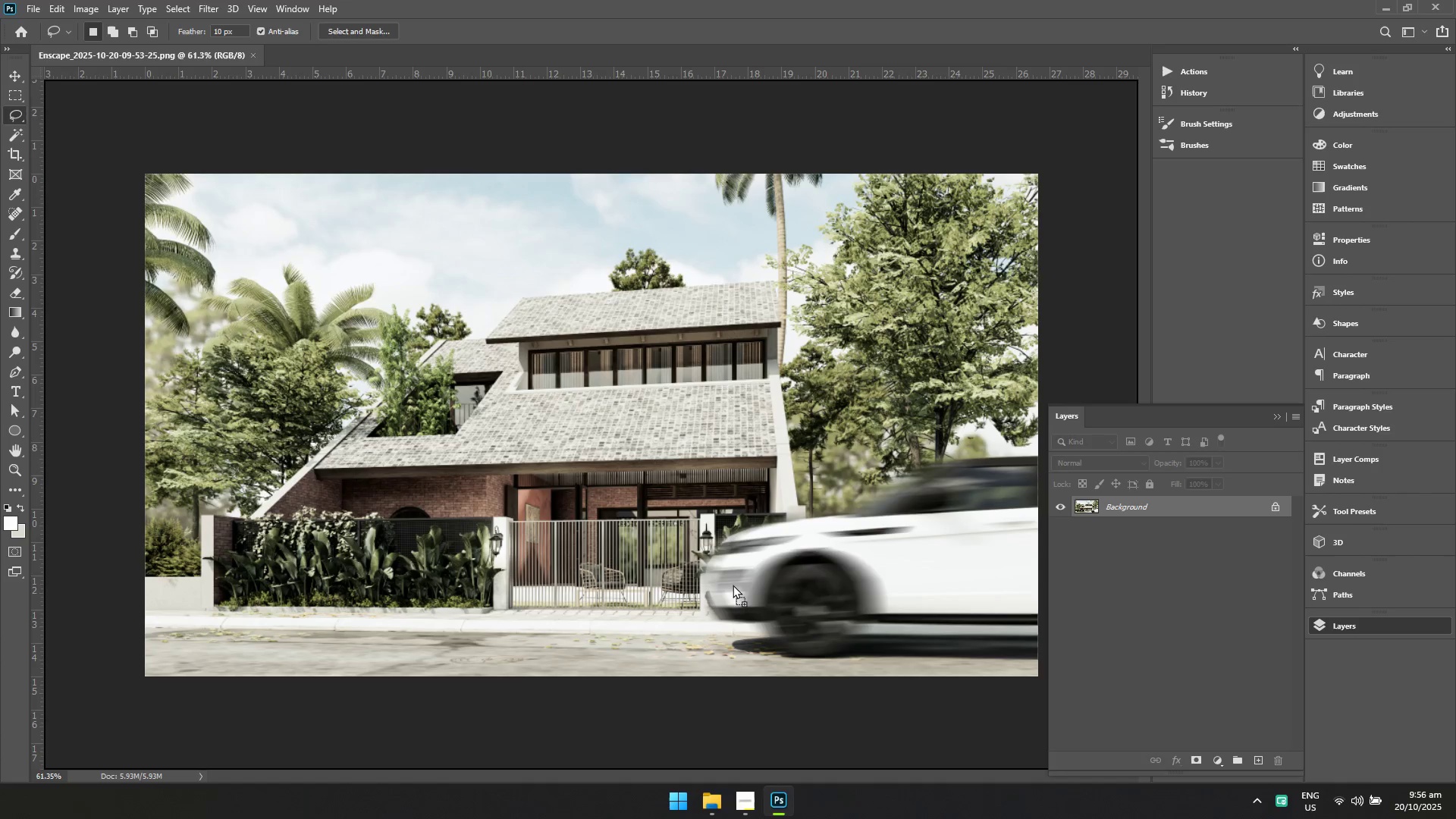 
key(Enter)
 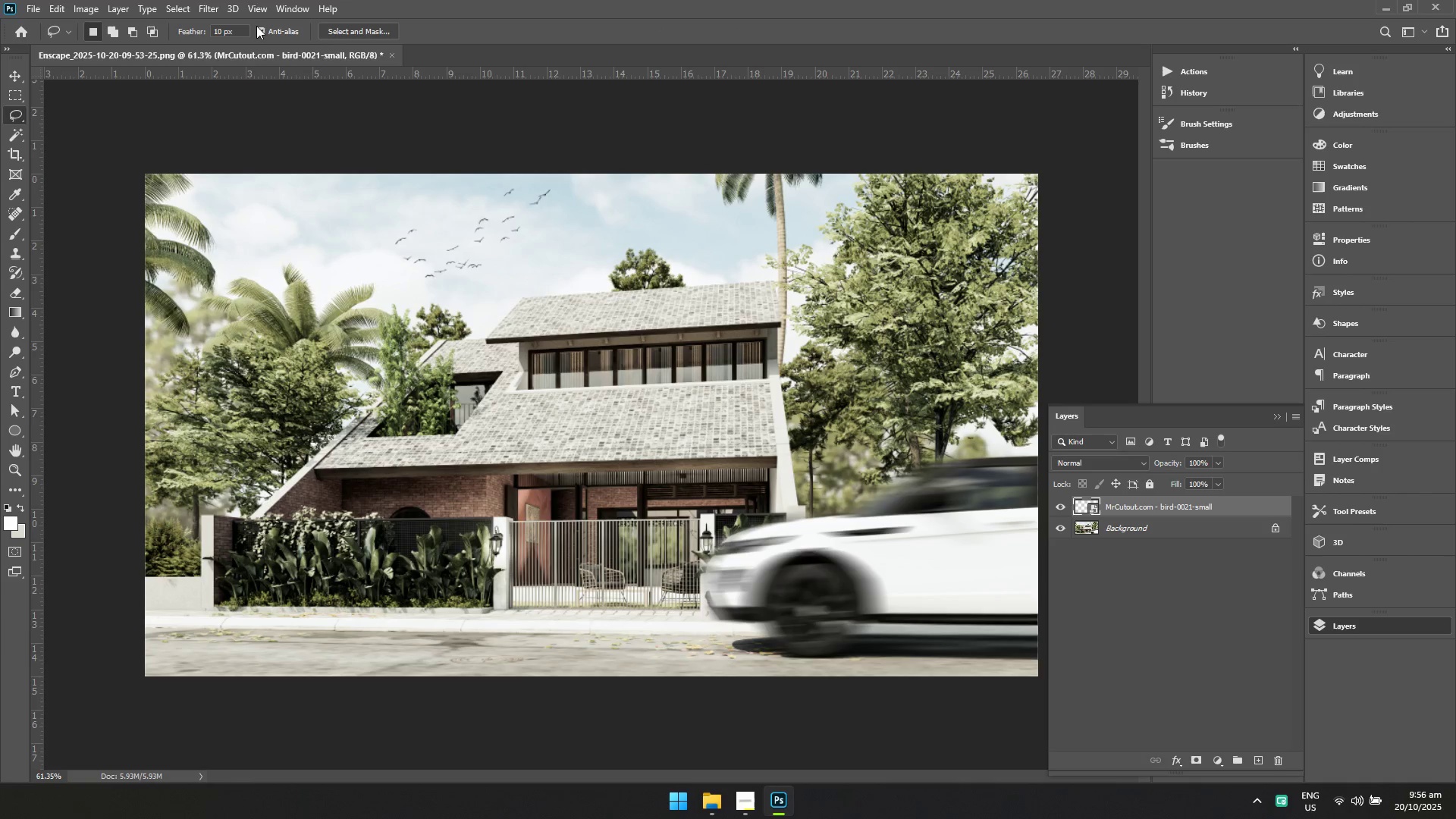 
left_click([210, 8])
 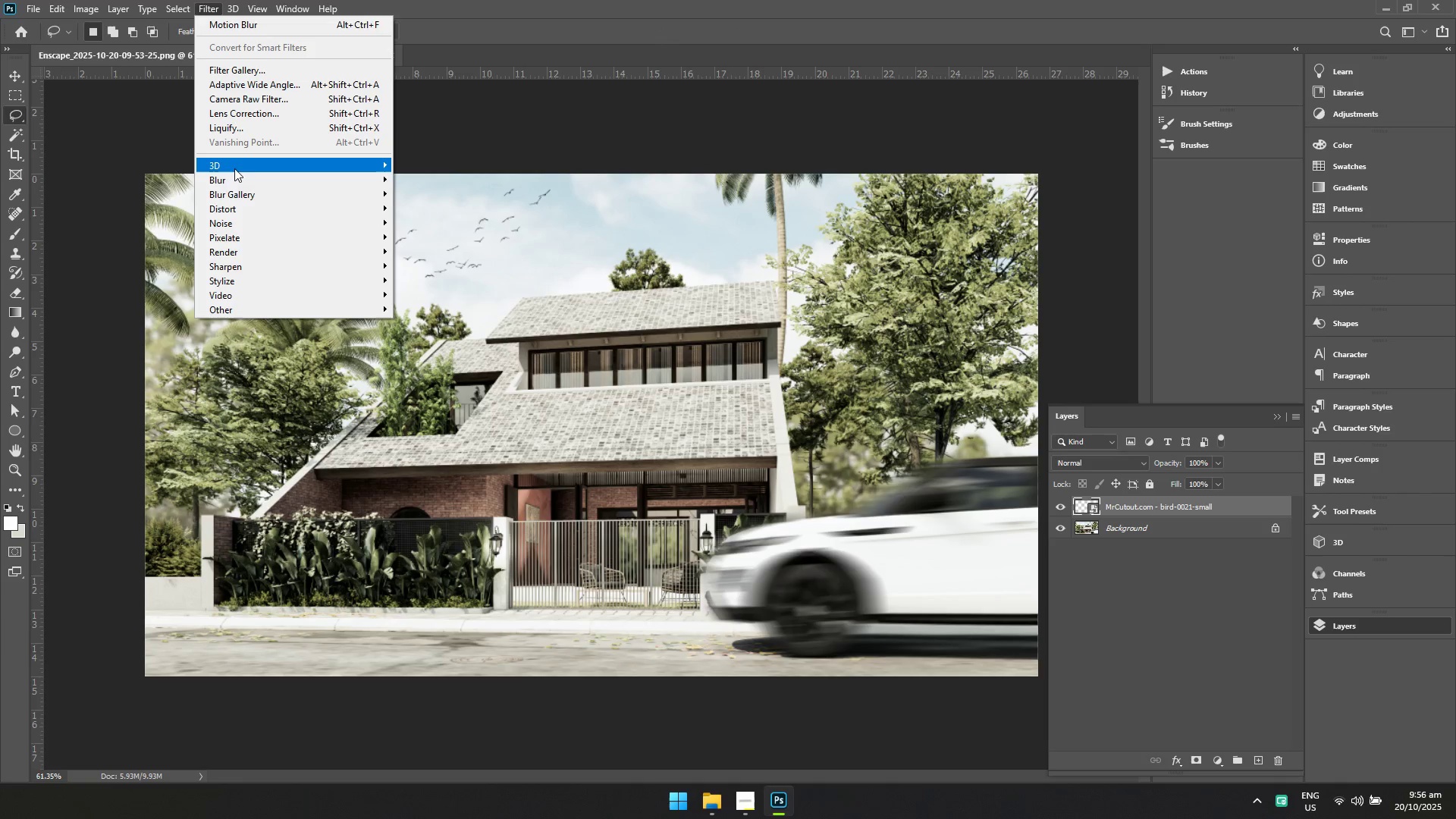 
left_click([234, 180])
 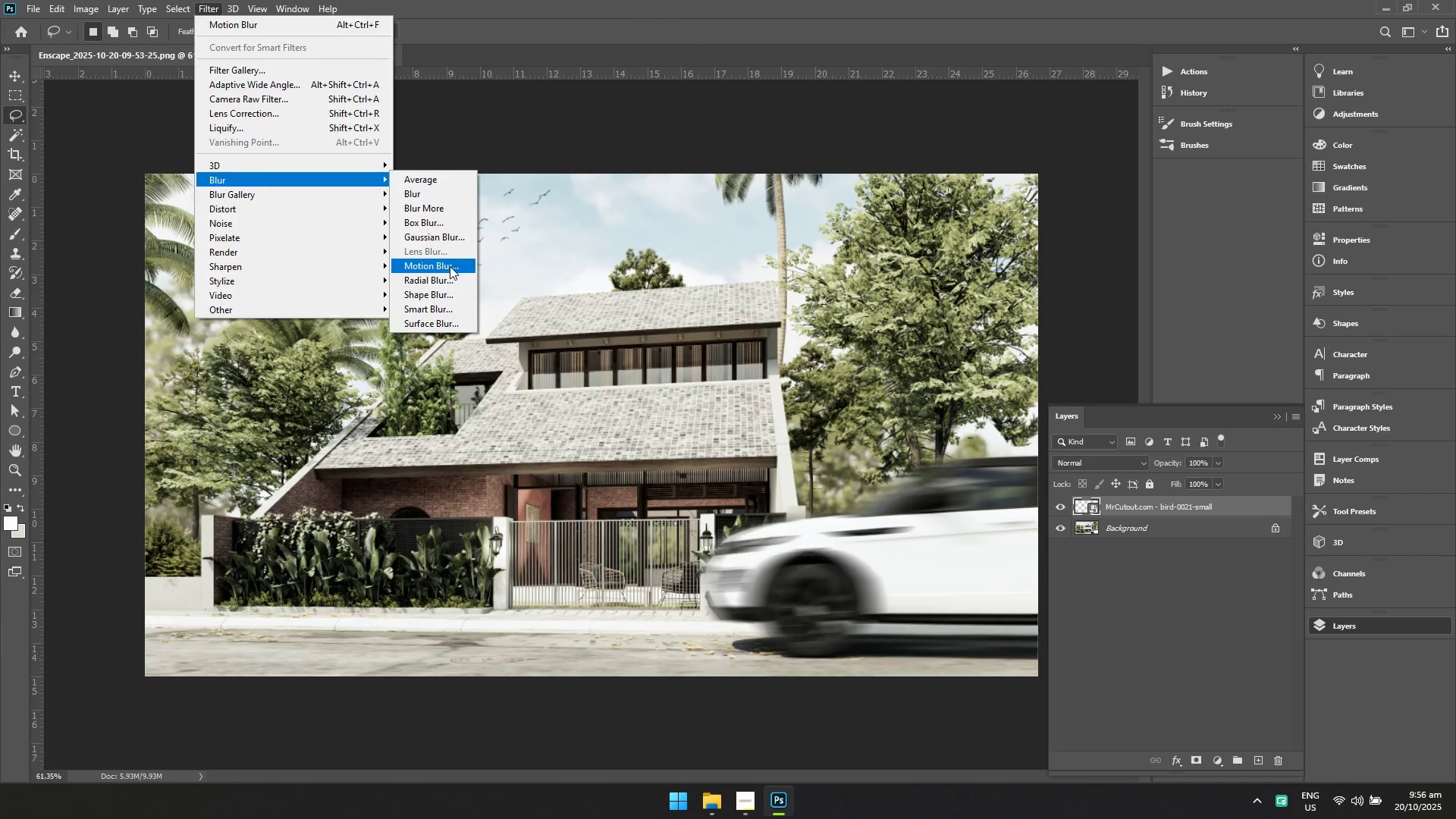 
double_click([450, 266])
 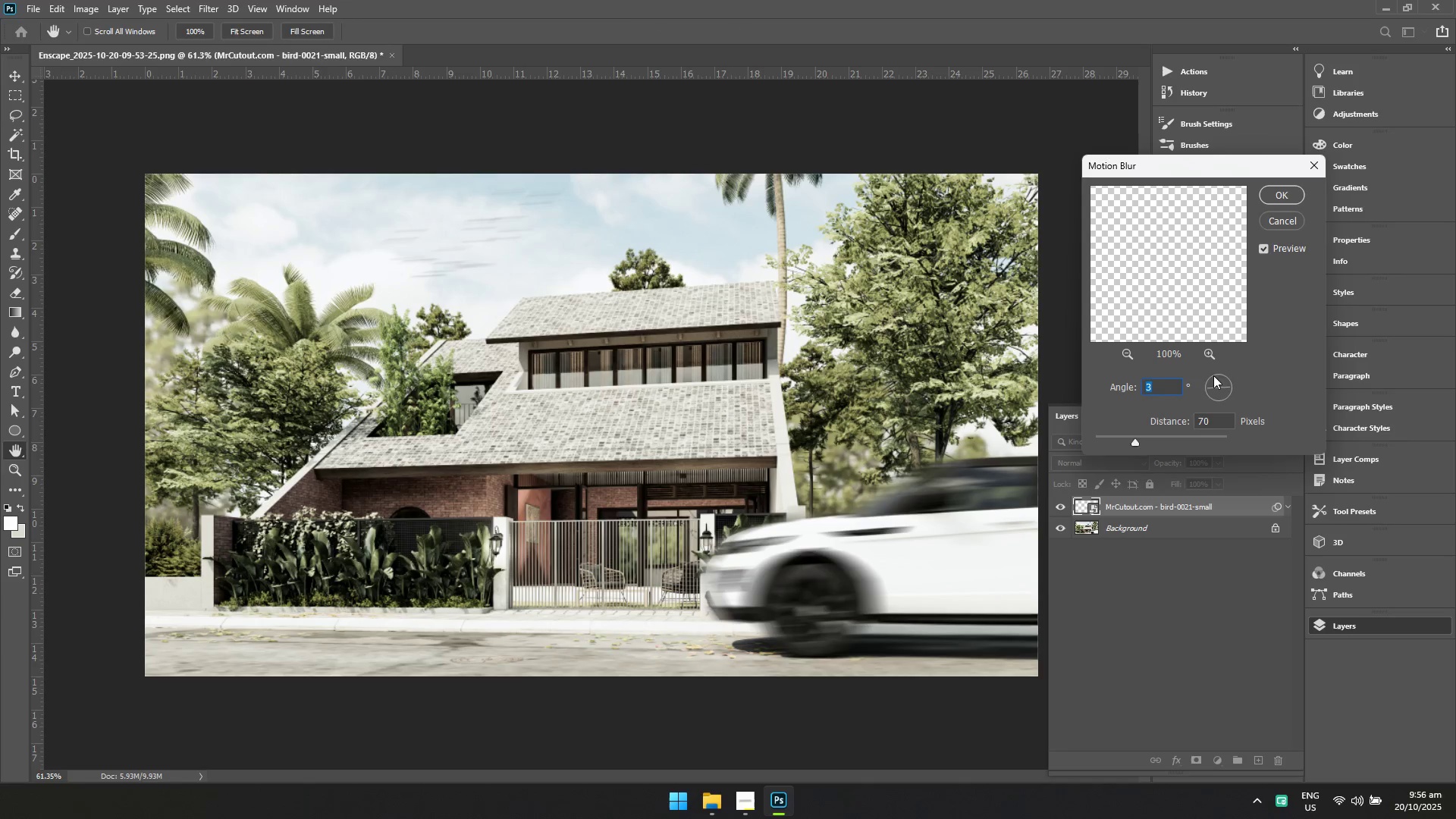 
left_click([1214, 415])
 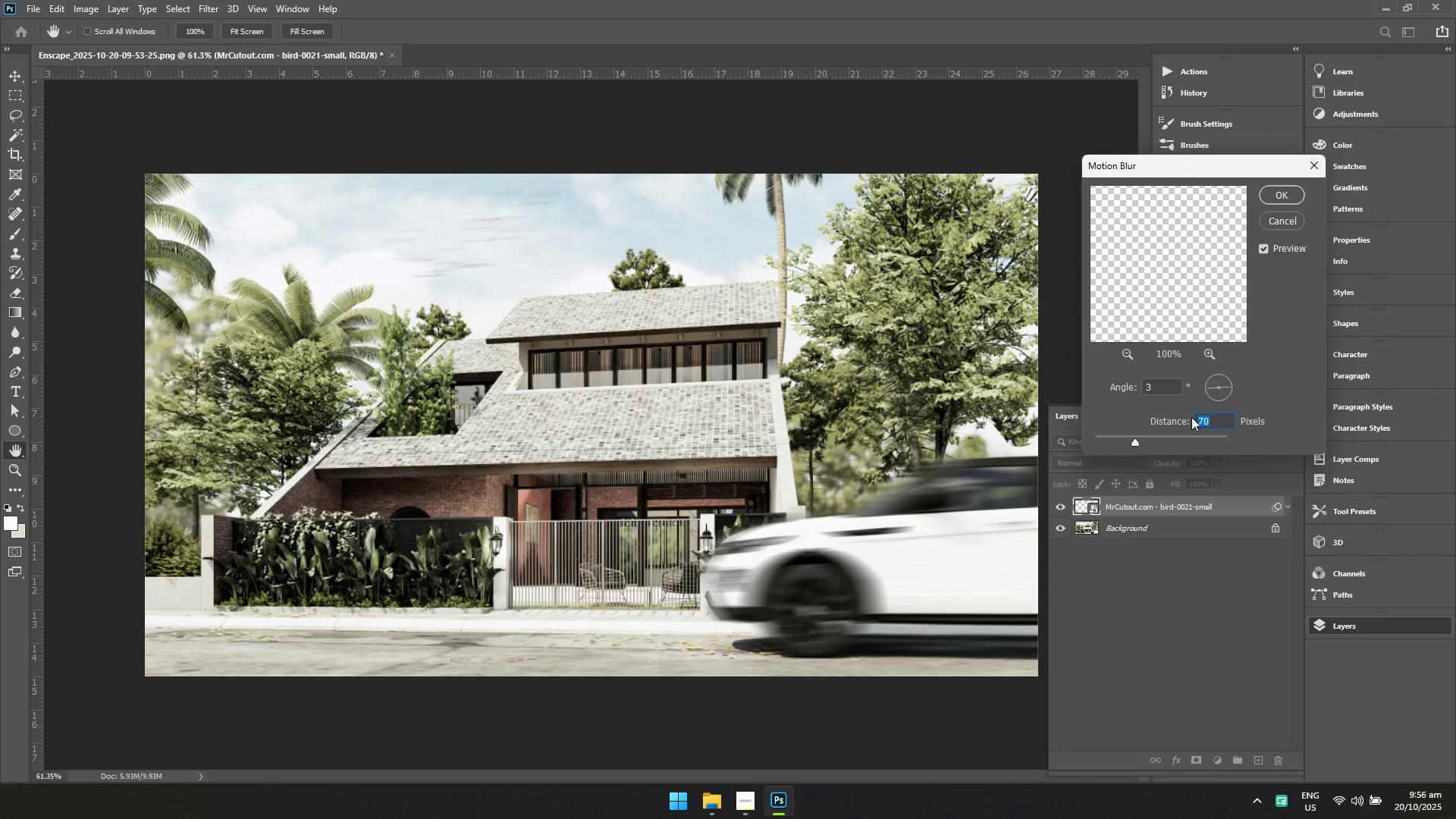 
type(30)
 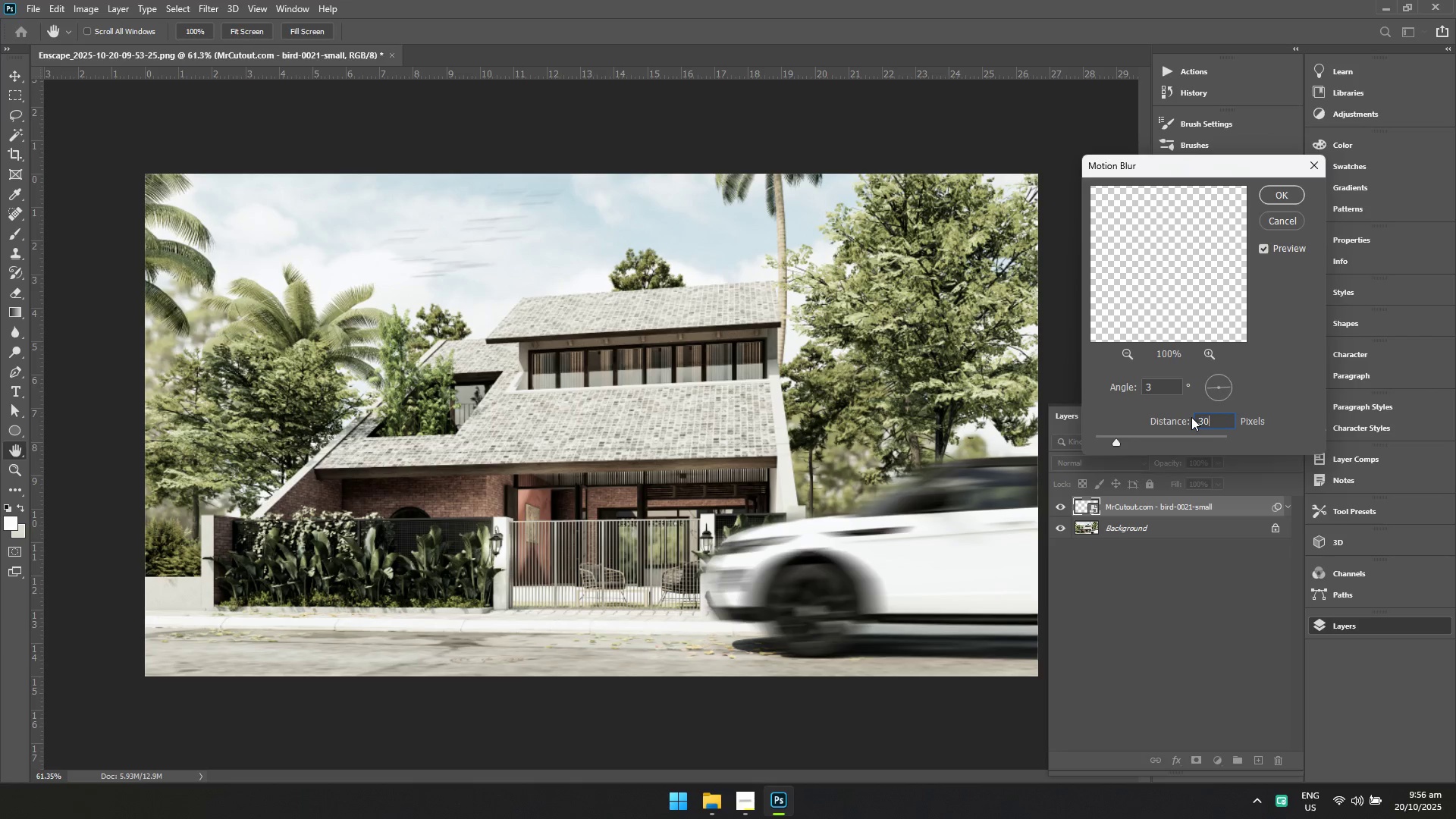 
key(Enter)
 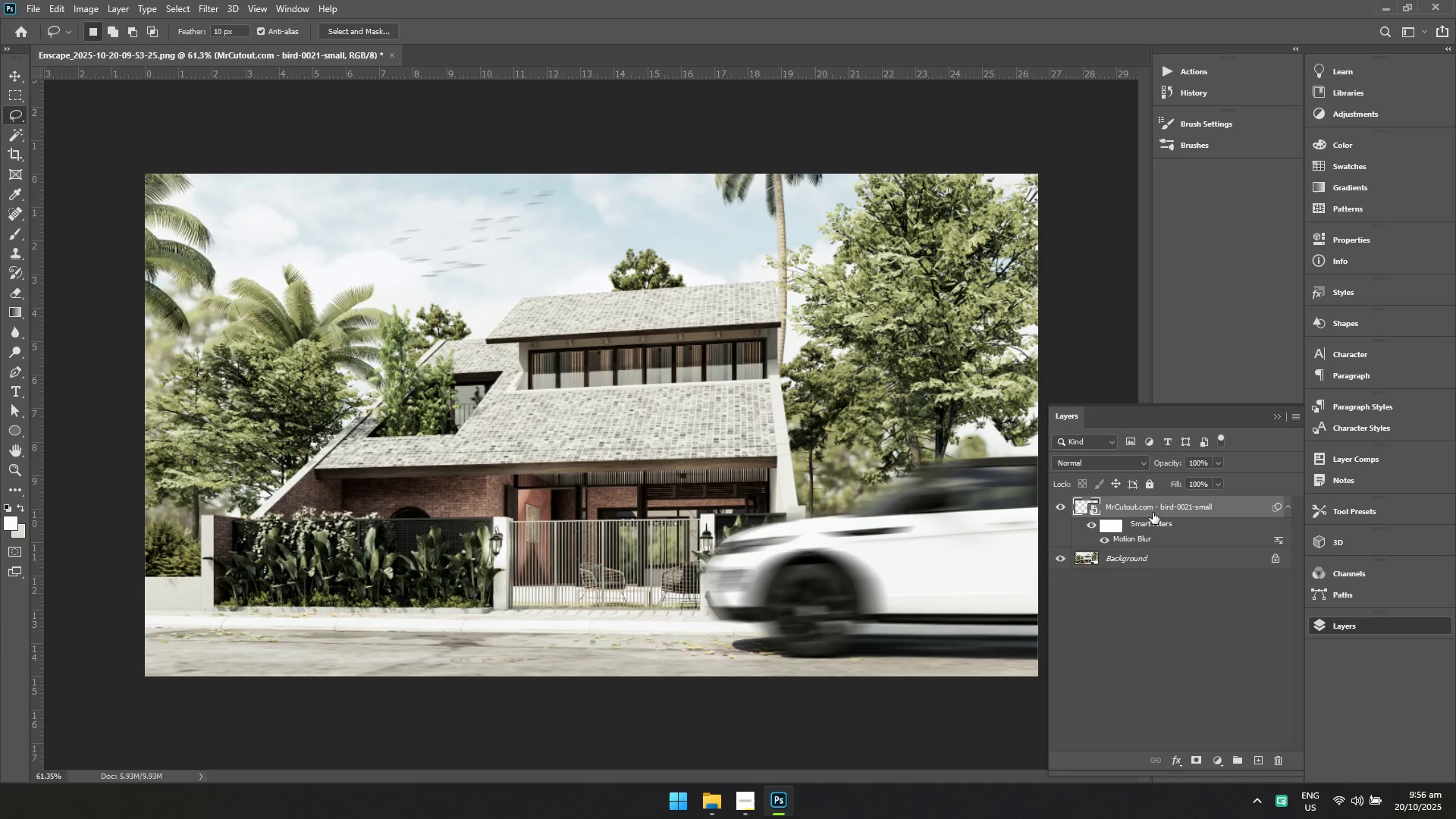 
key(Control+ControlLeft)
 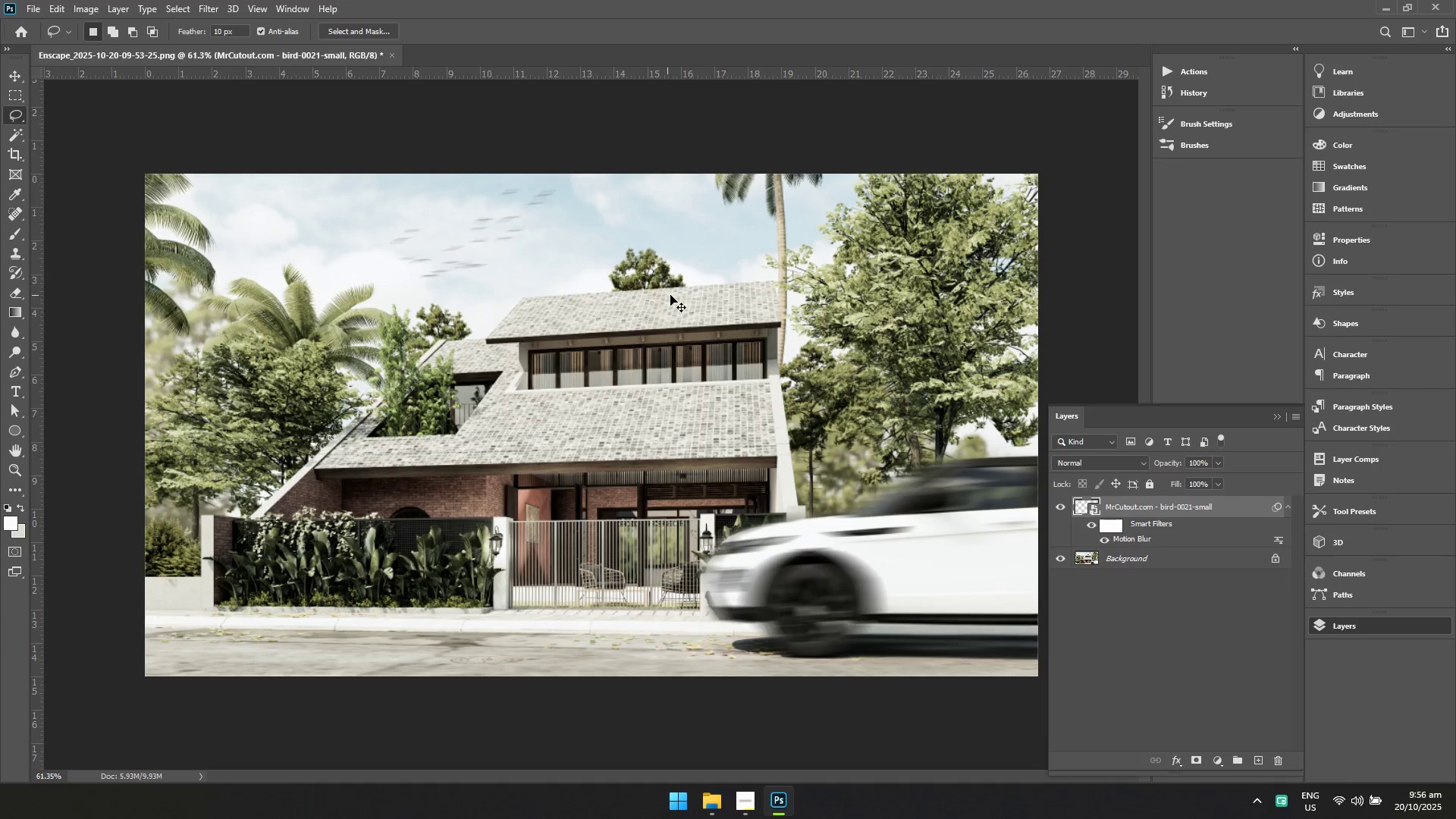 
key(Control+Z)
 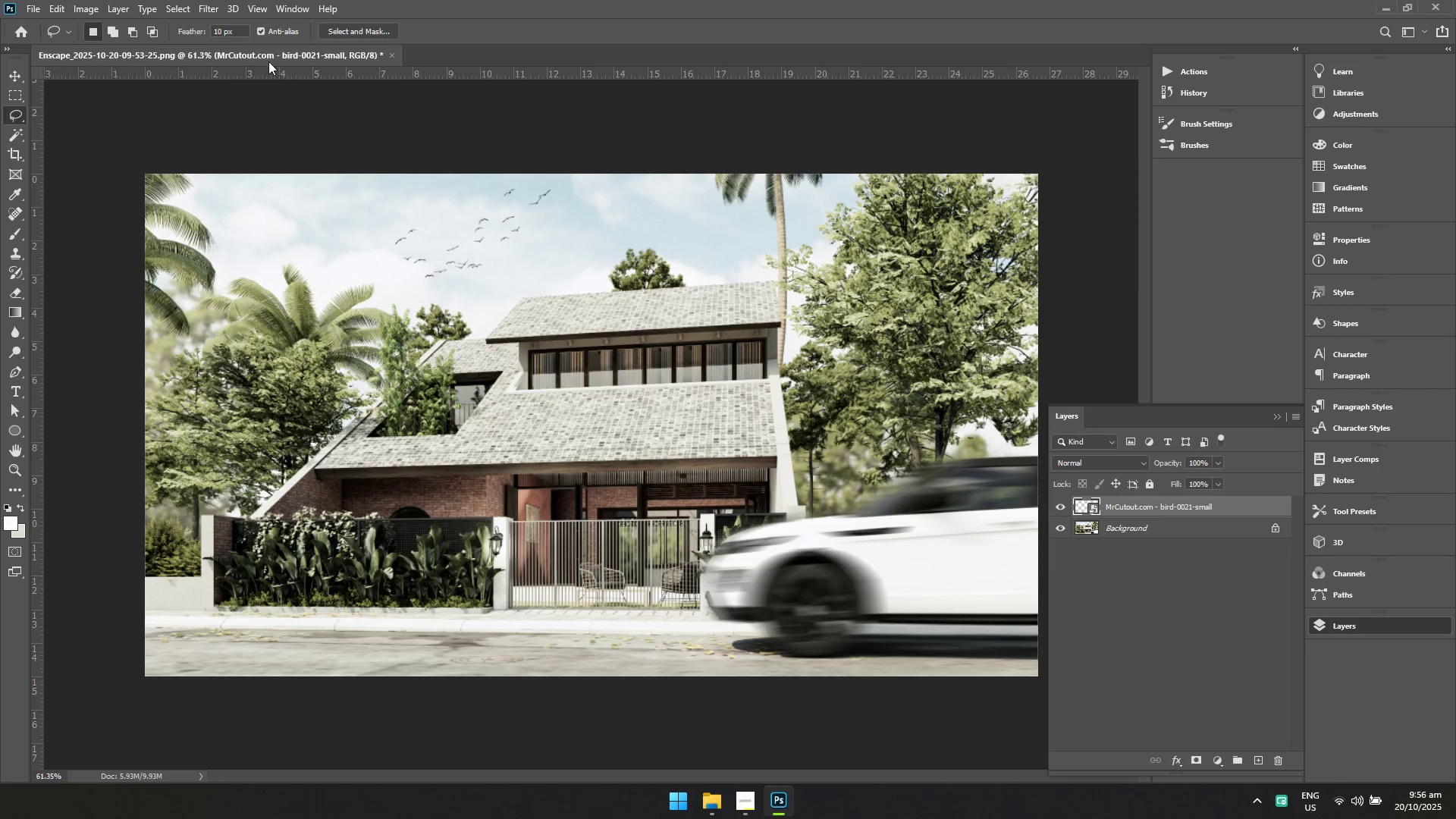 
left_click([202, 11])
 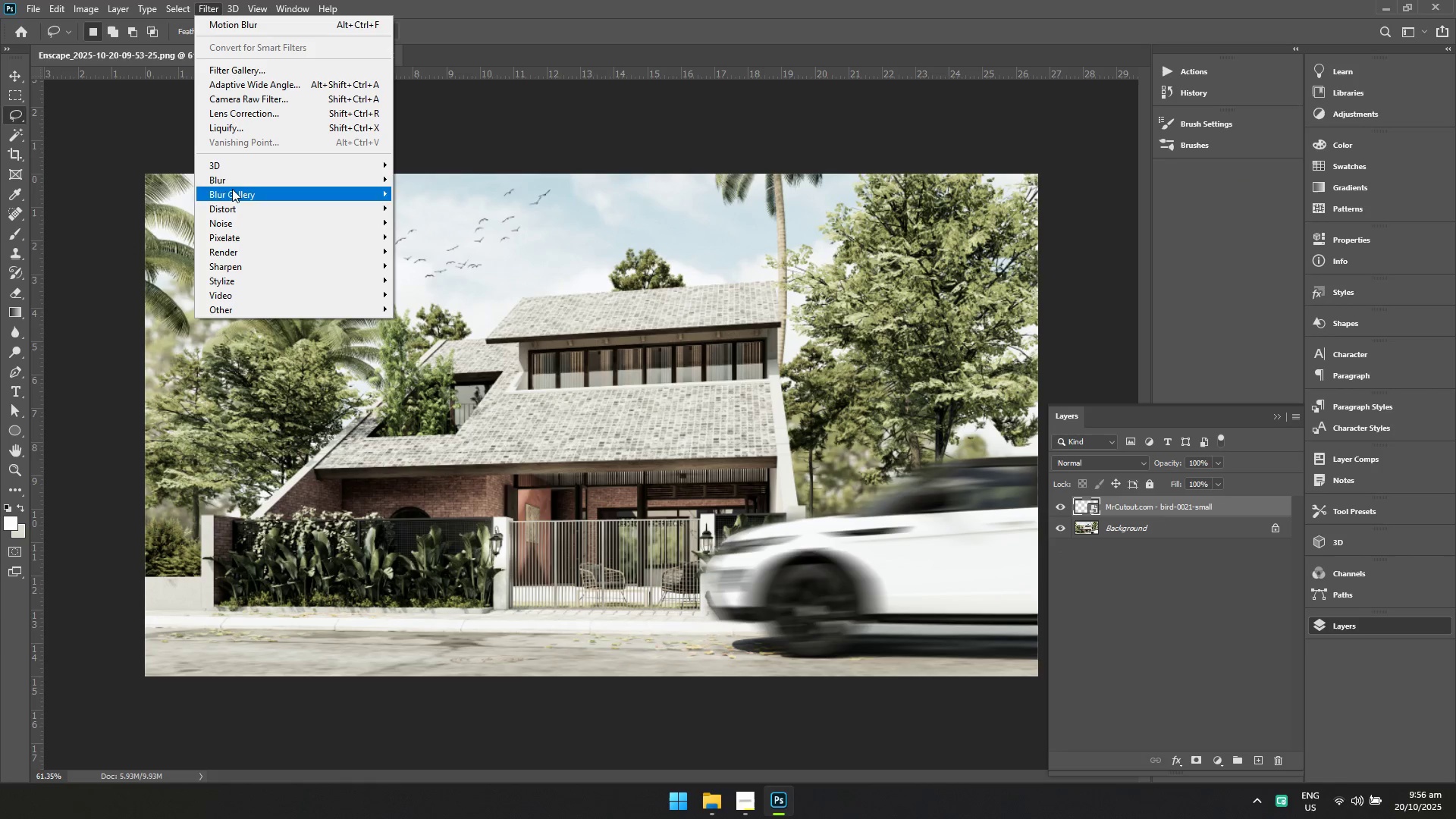 
left_click([234, 177])
 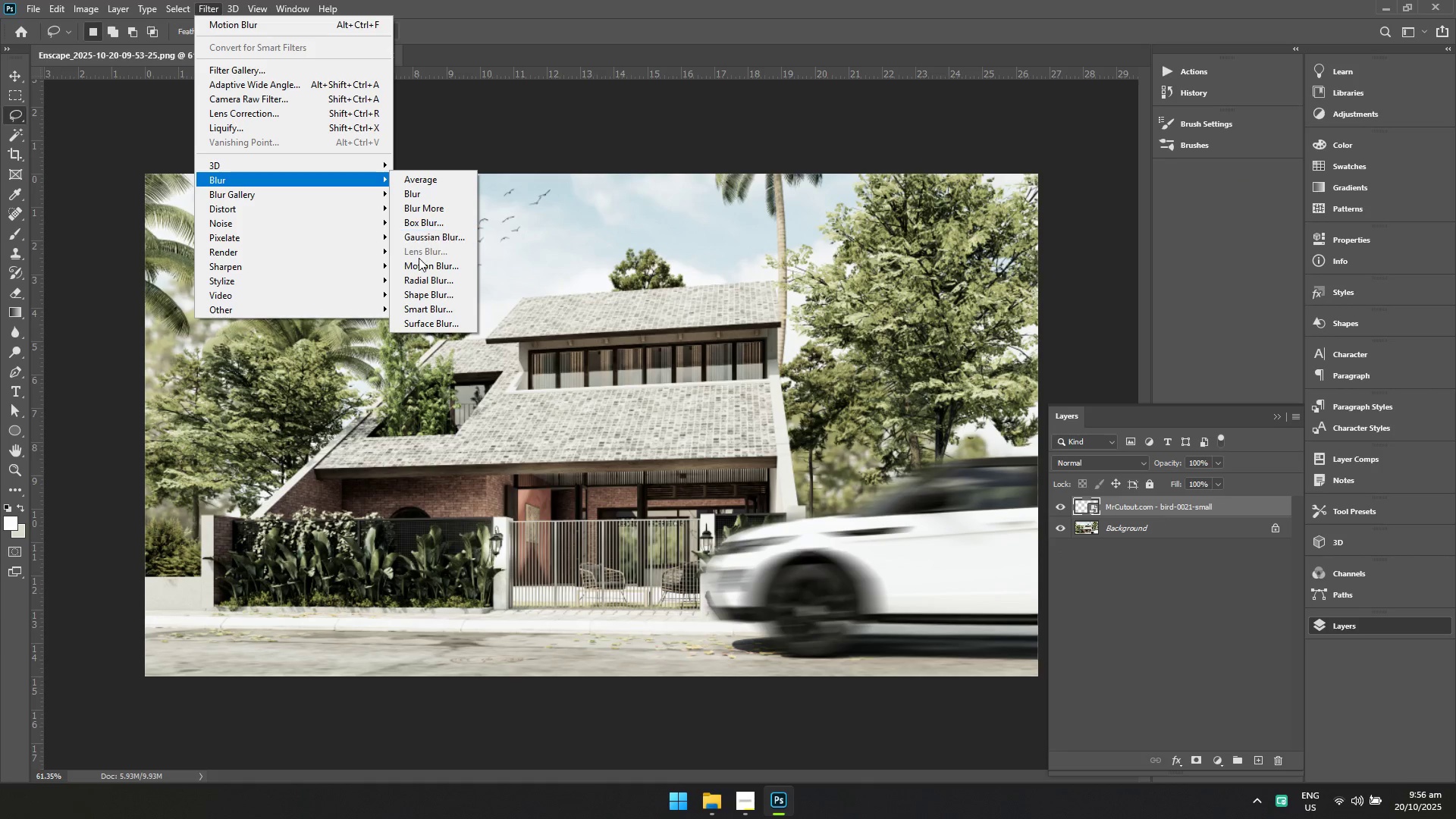 
left_click([419, 261])
 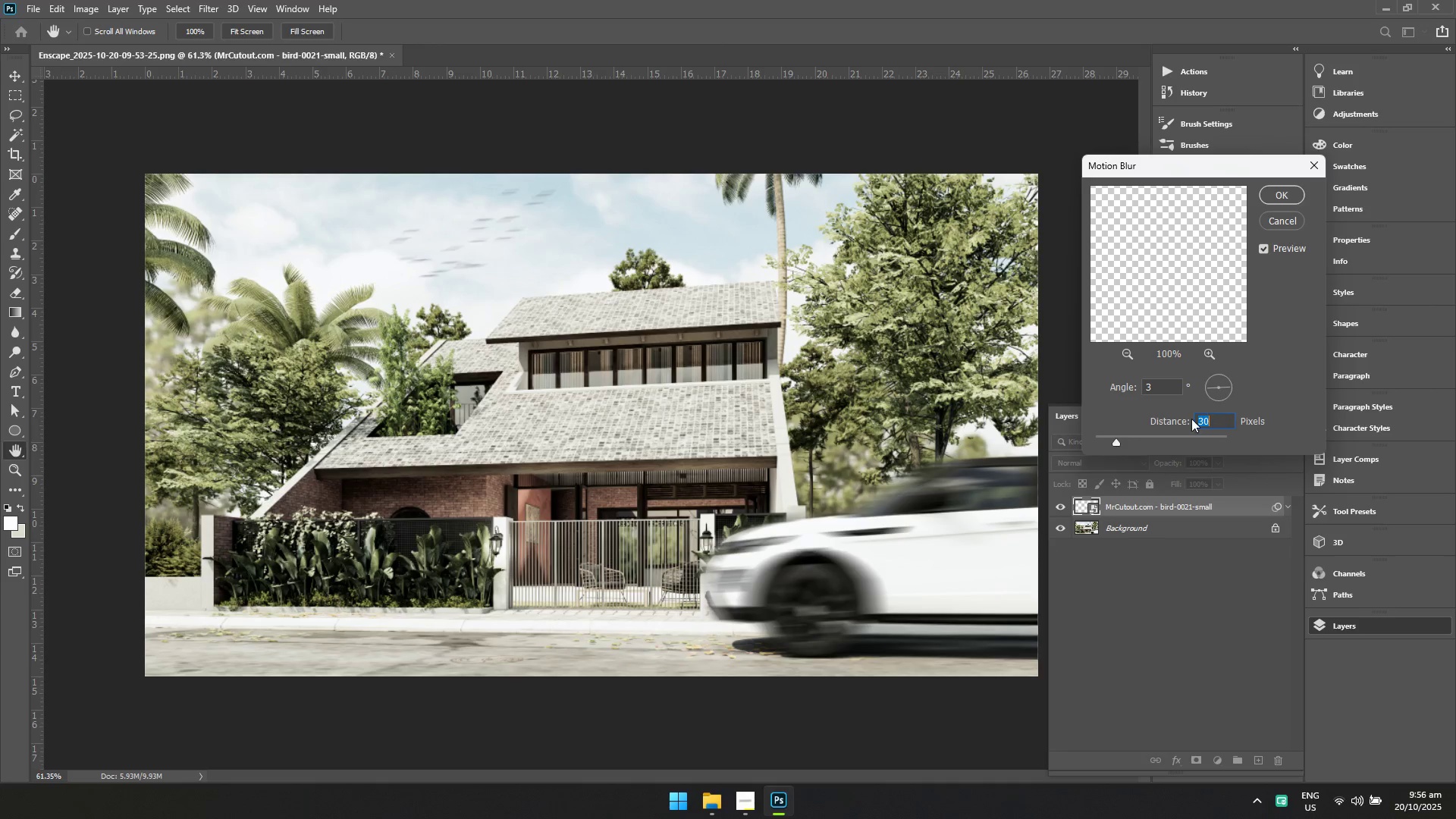 
type(20)
 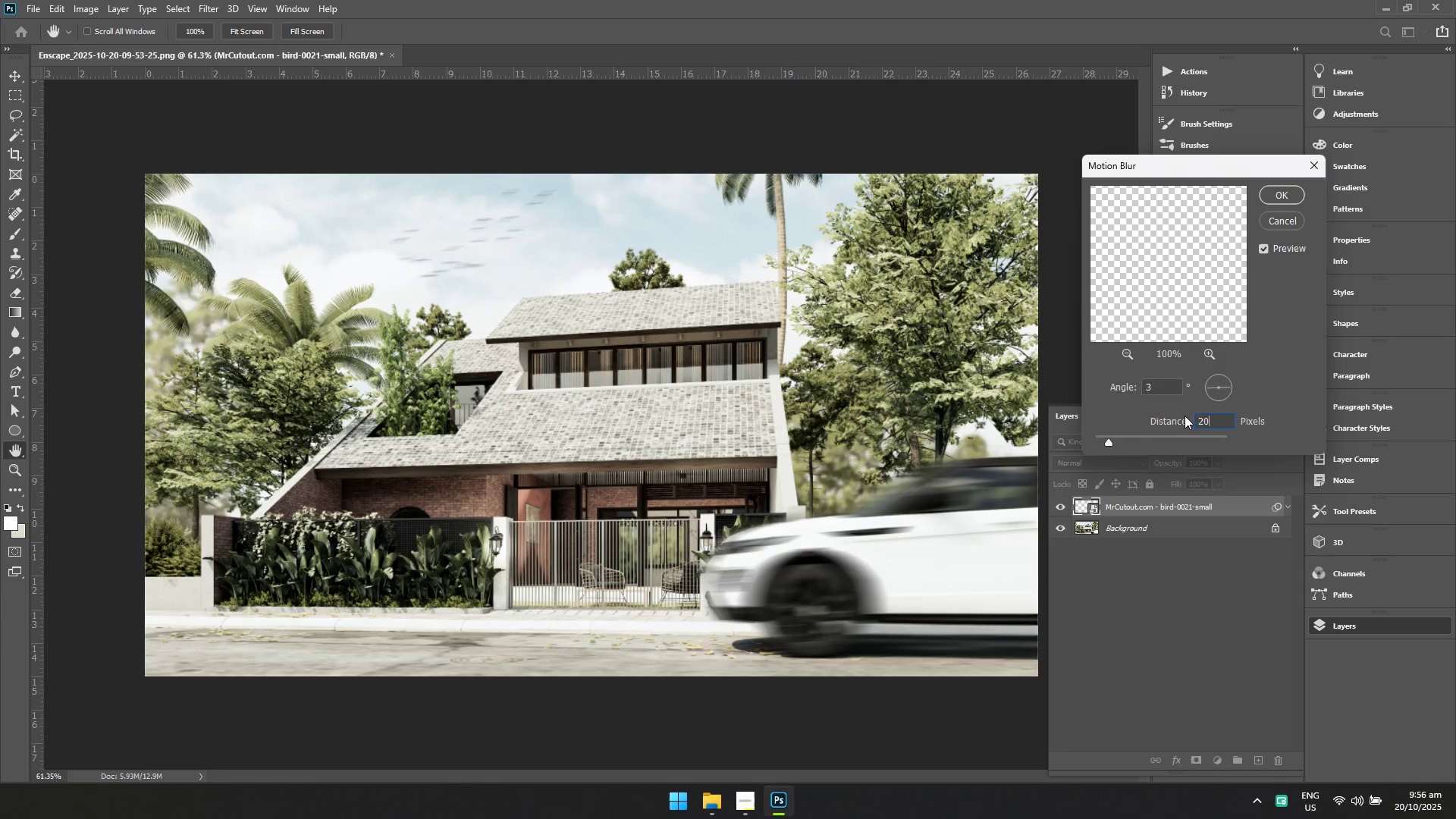 
key(Enter)
 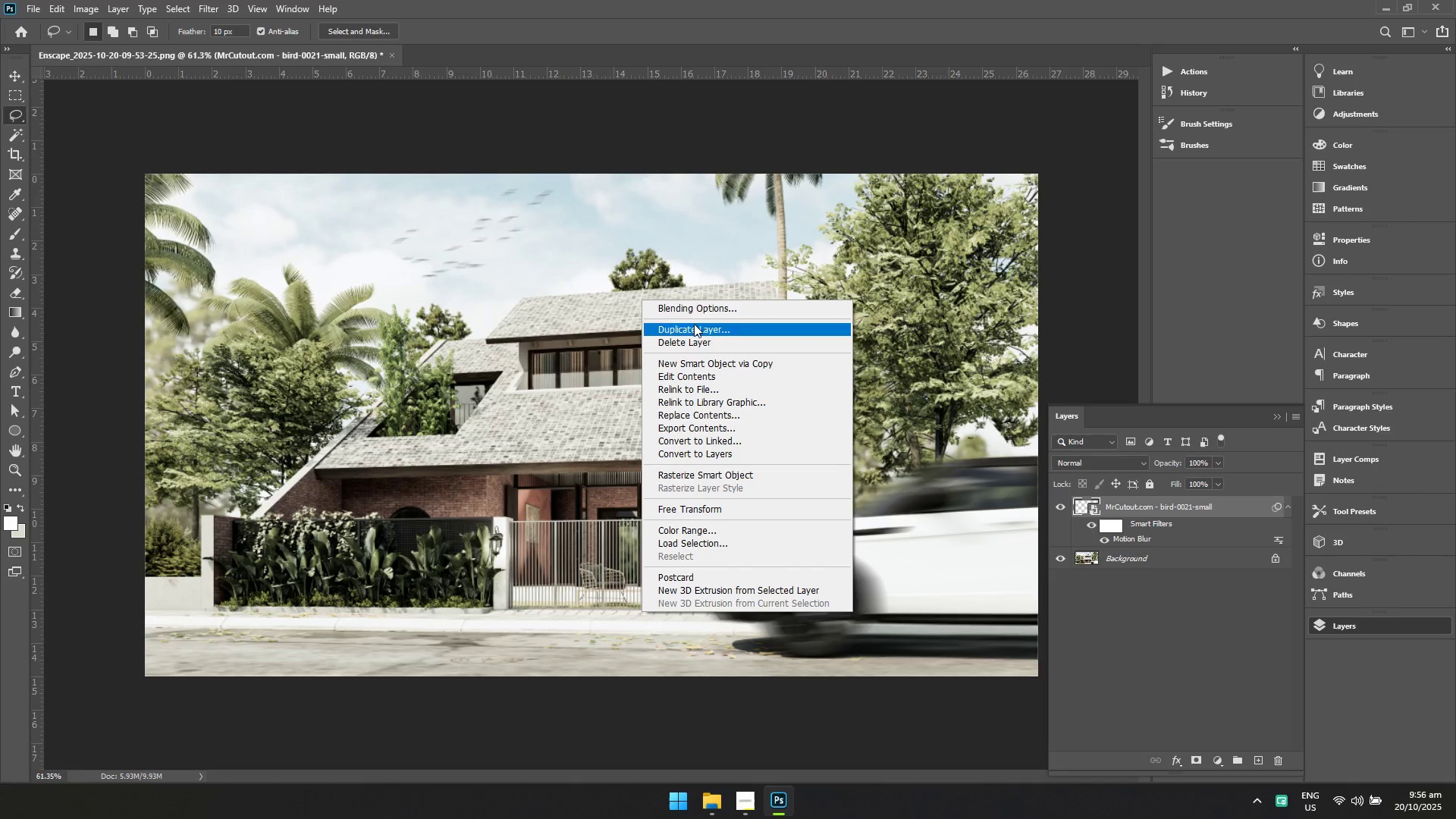 
left_click([953, 428])
 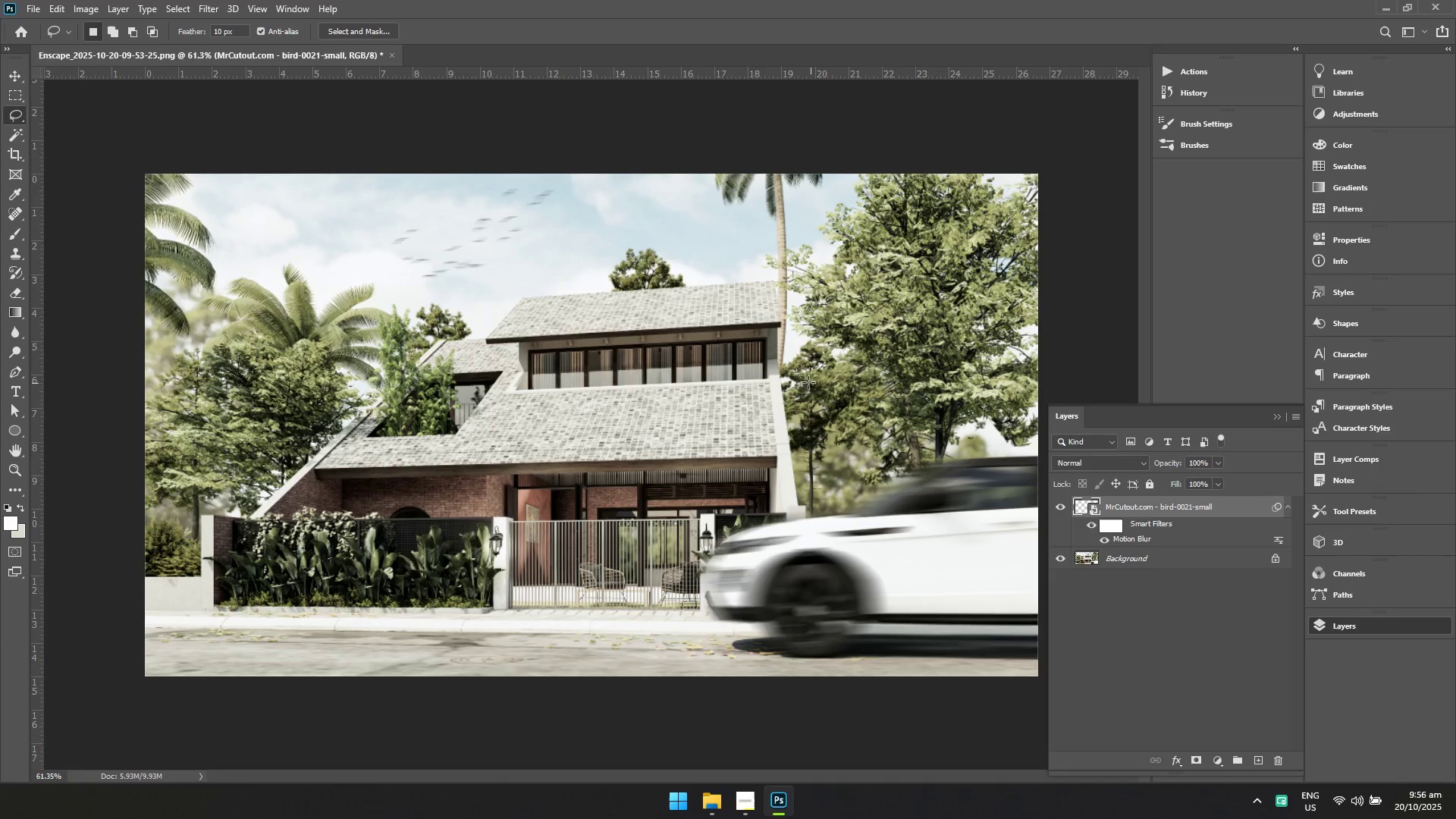 
key(Alt+AltLeft)
 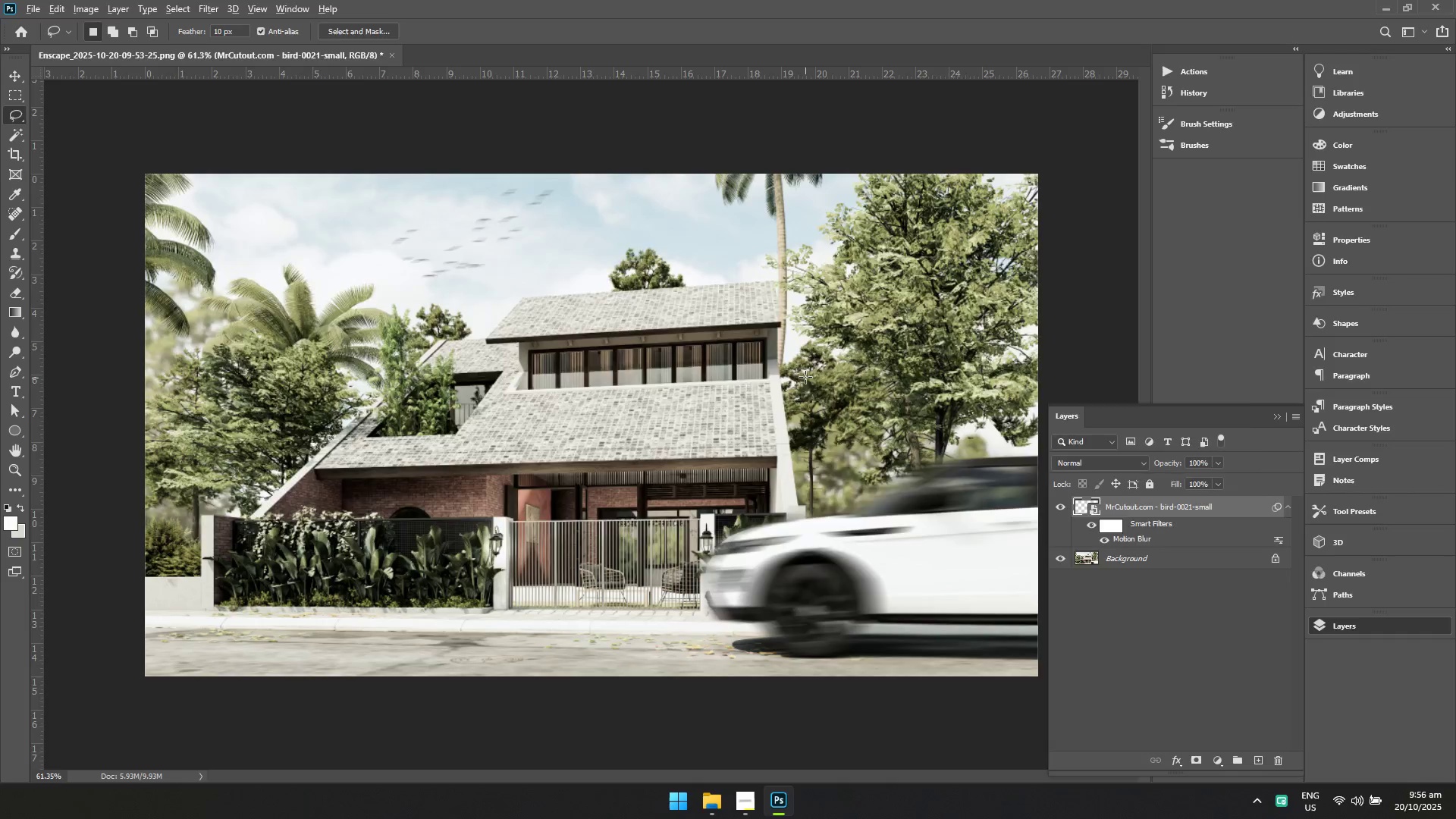 
key(Alt+Tab)
 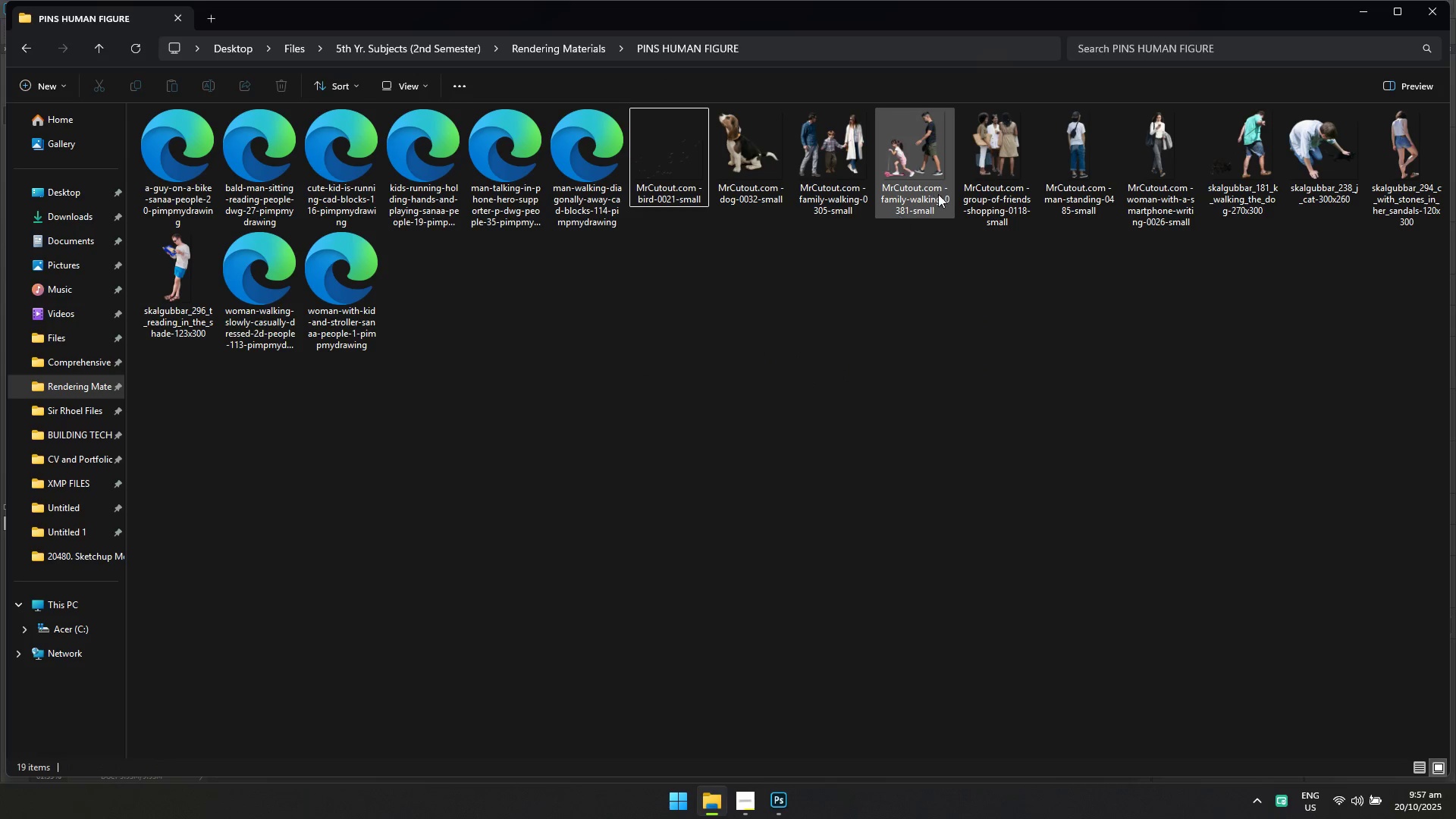 
double_click([1034, 191])
 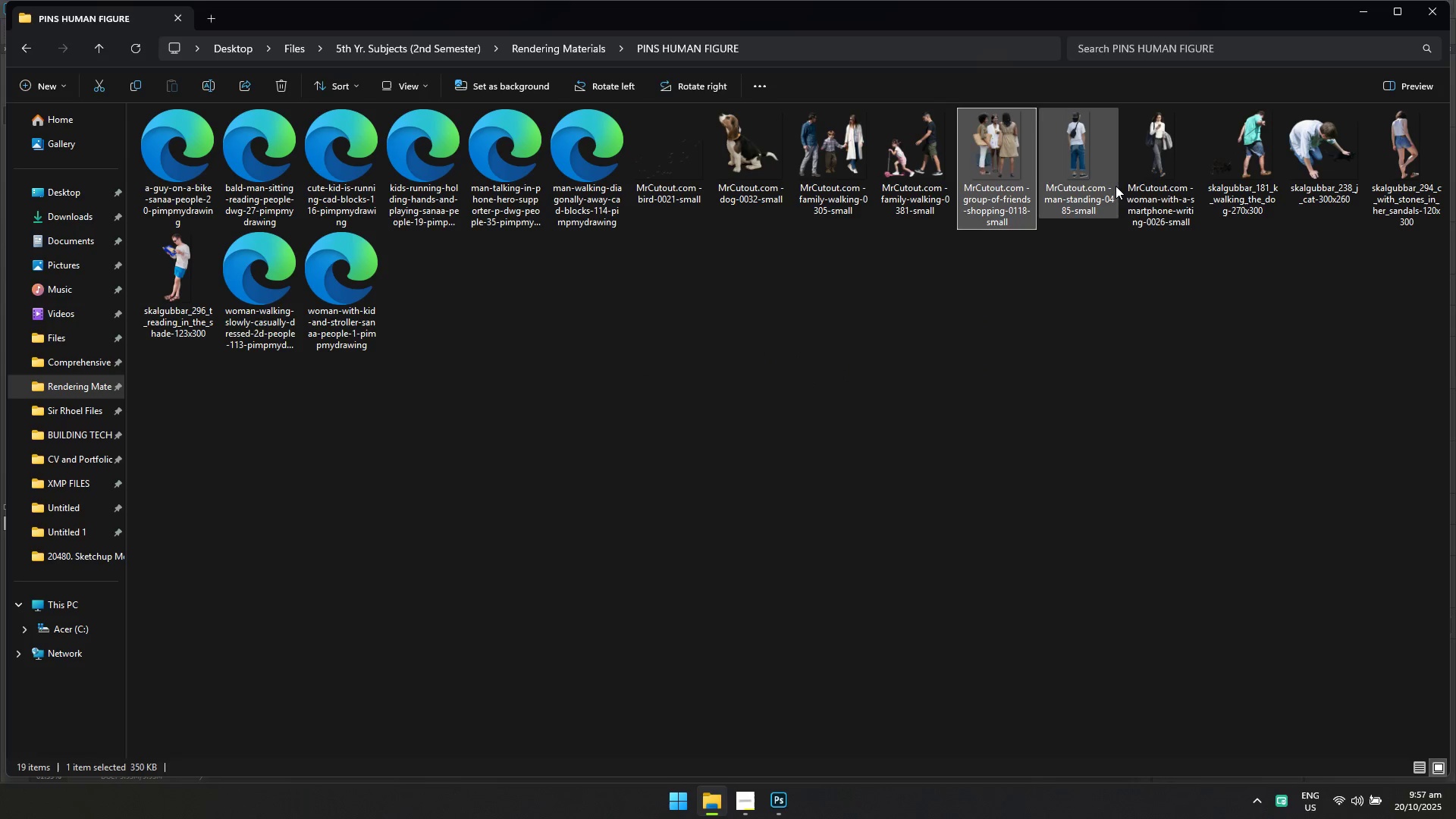 
triple_click([1116, 186])
 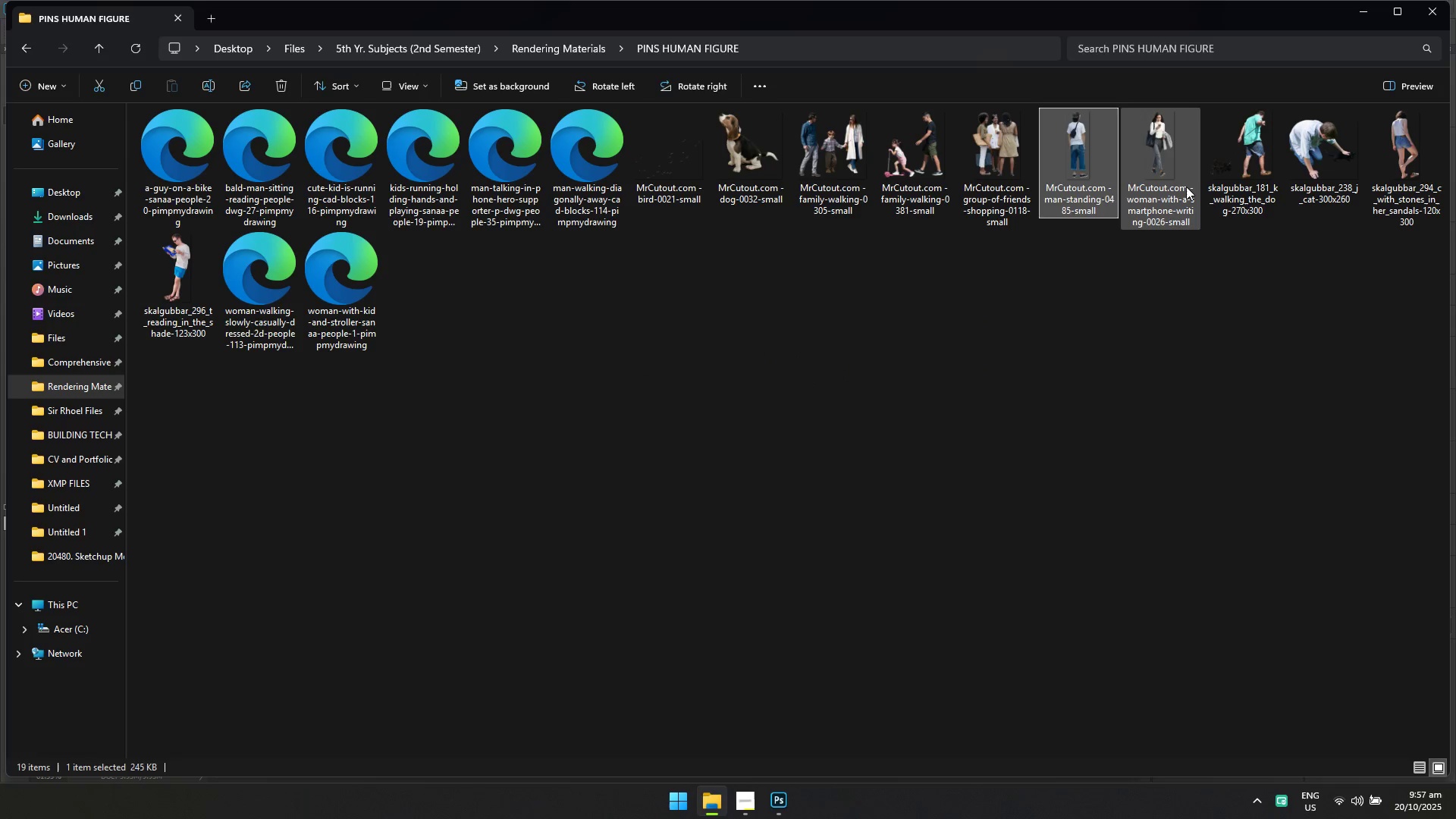 
triple_click([1186, 187])
 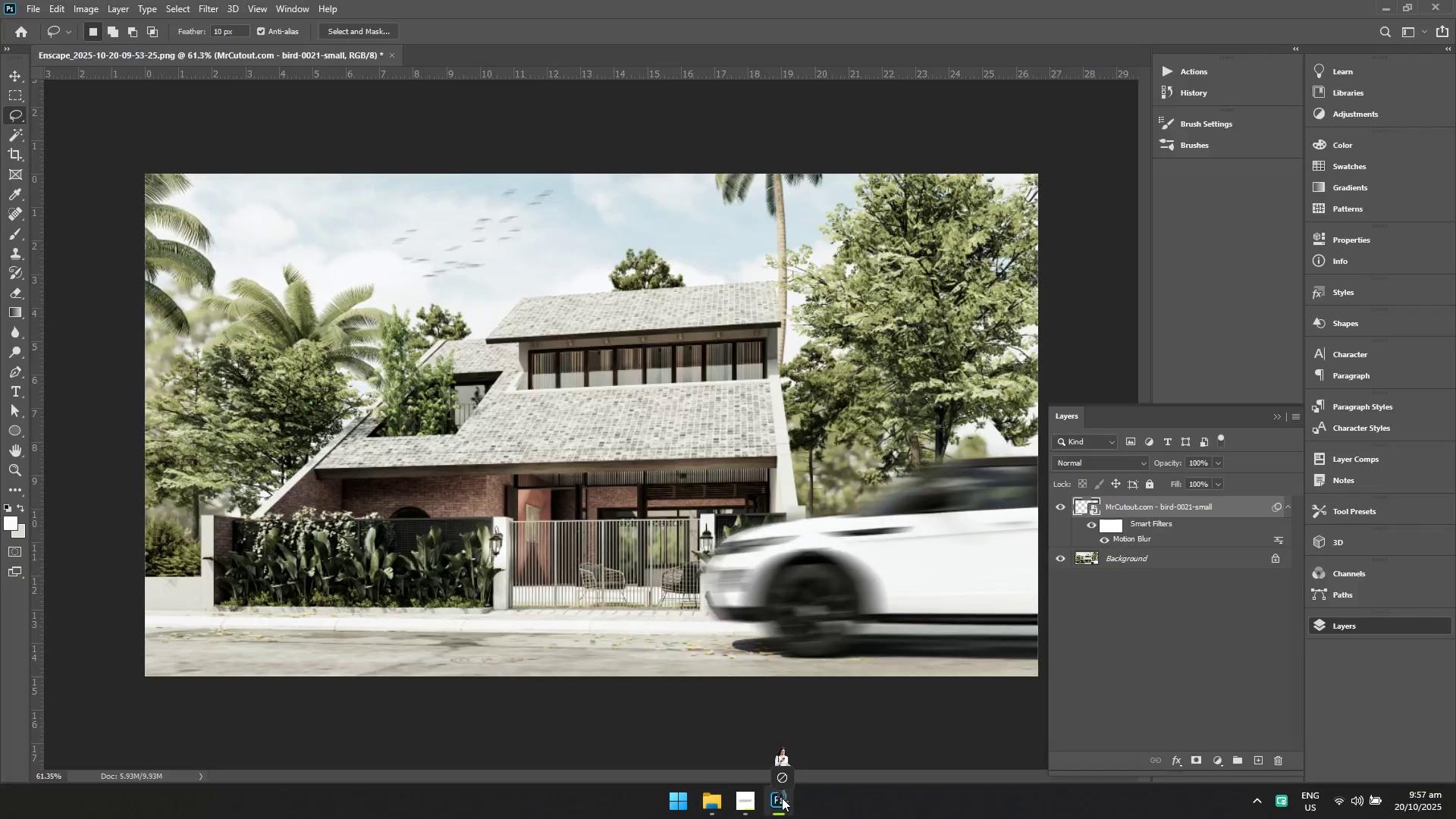 
double_click([290, 625])
 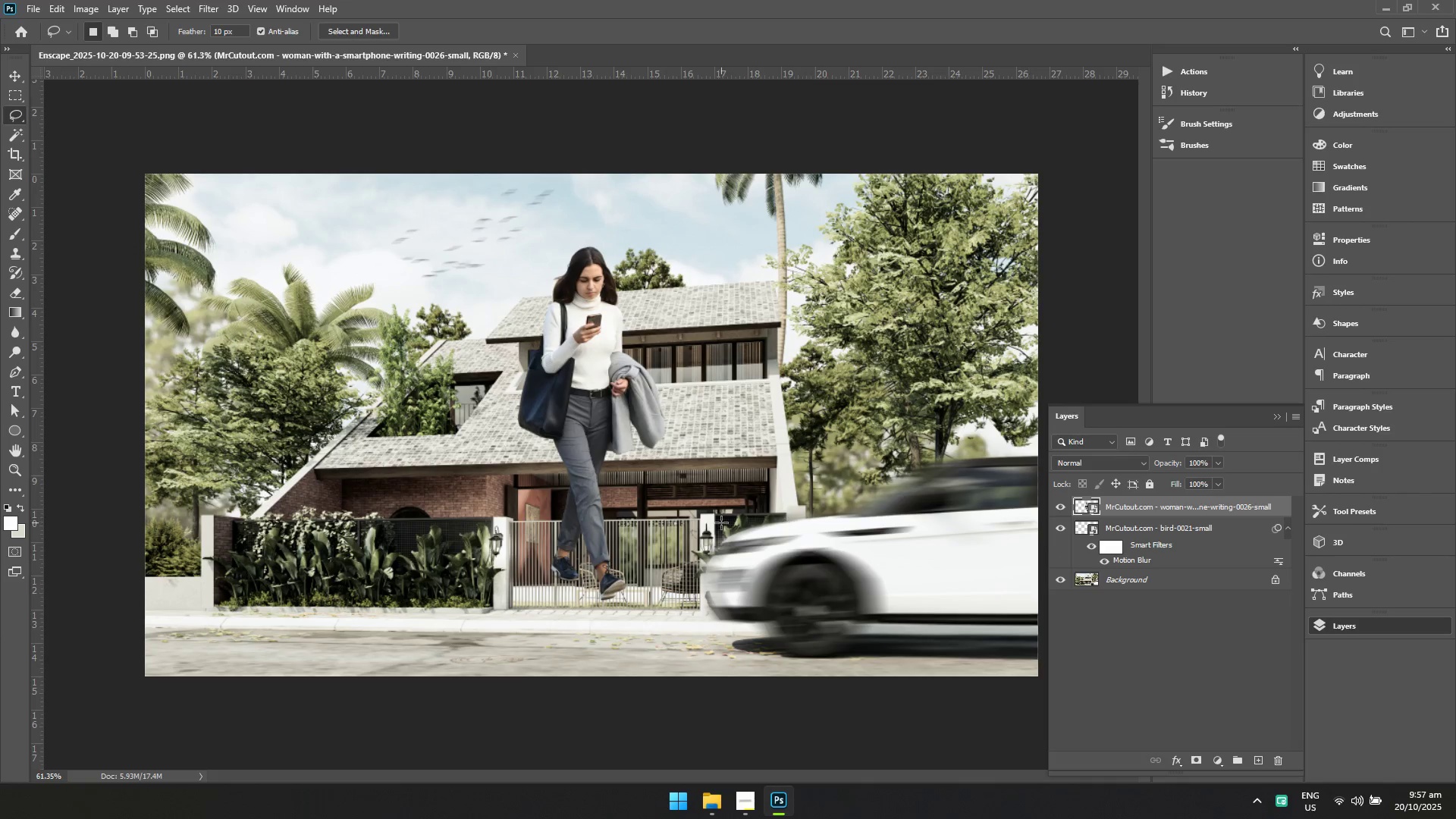 
key(Control+T)
 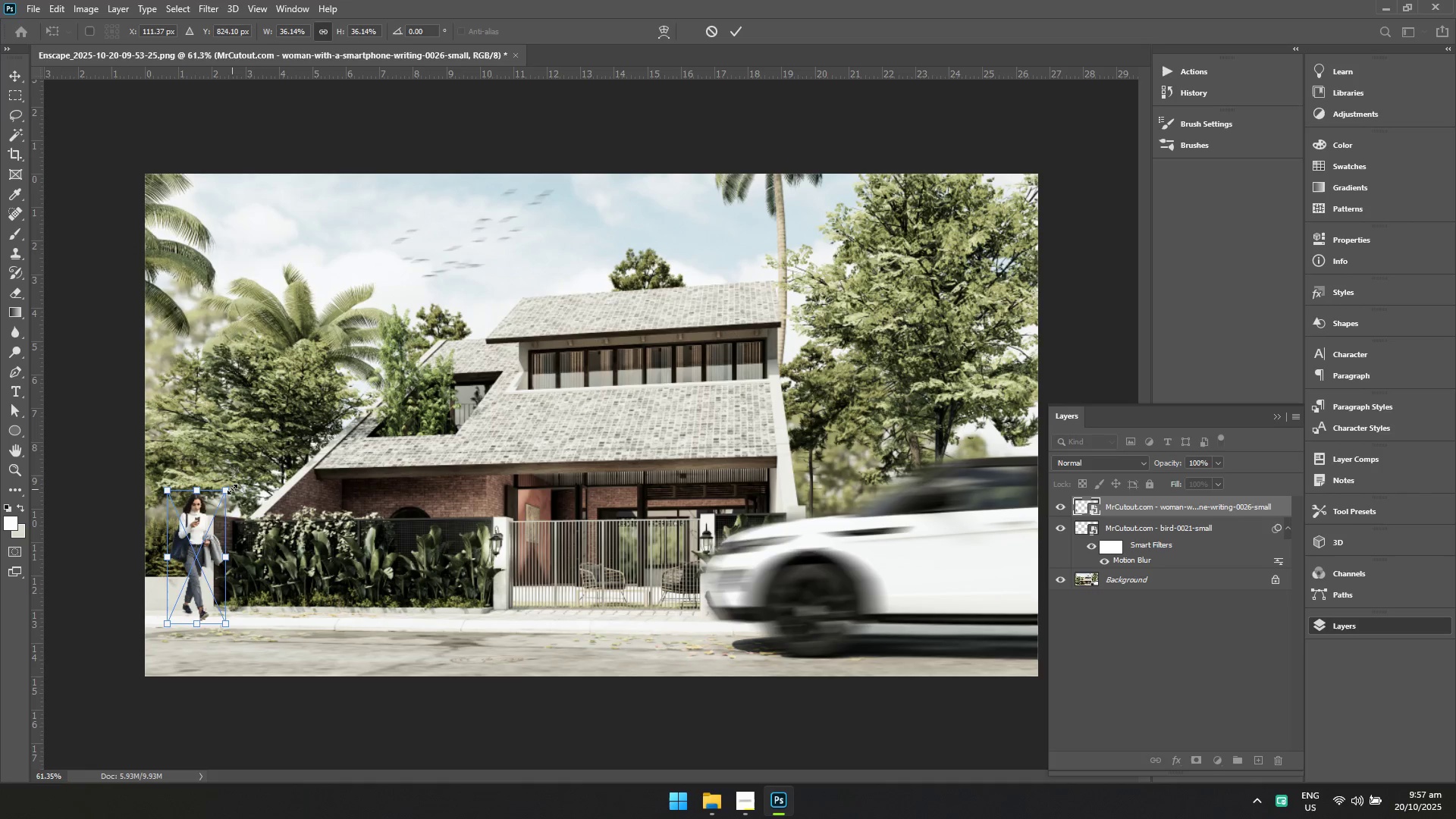 
wait(10.51)
 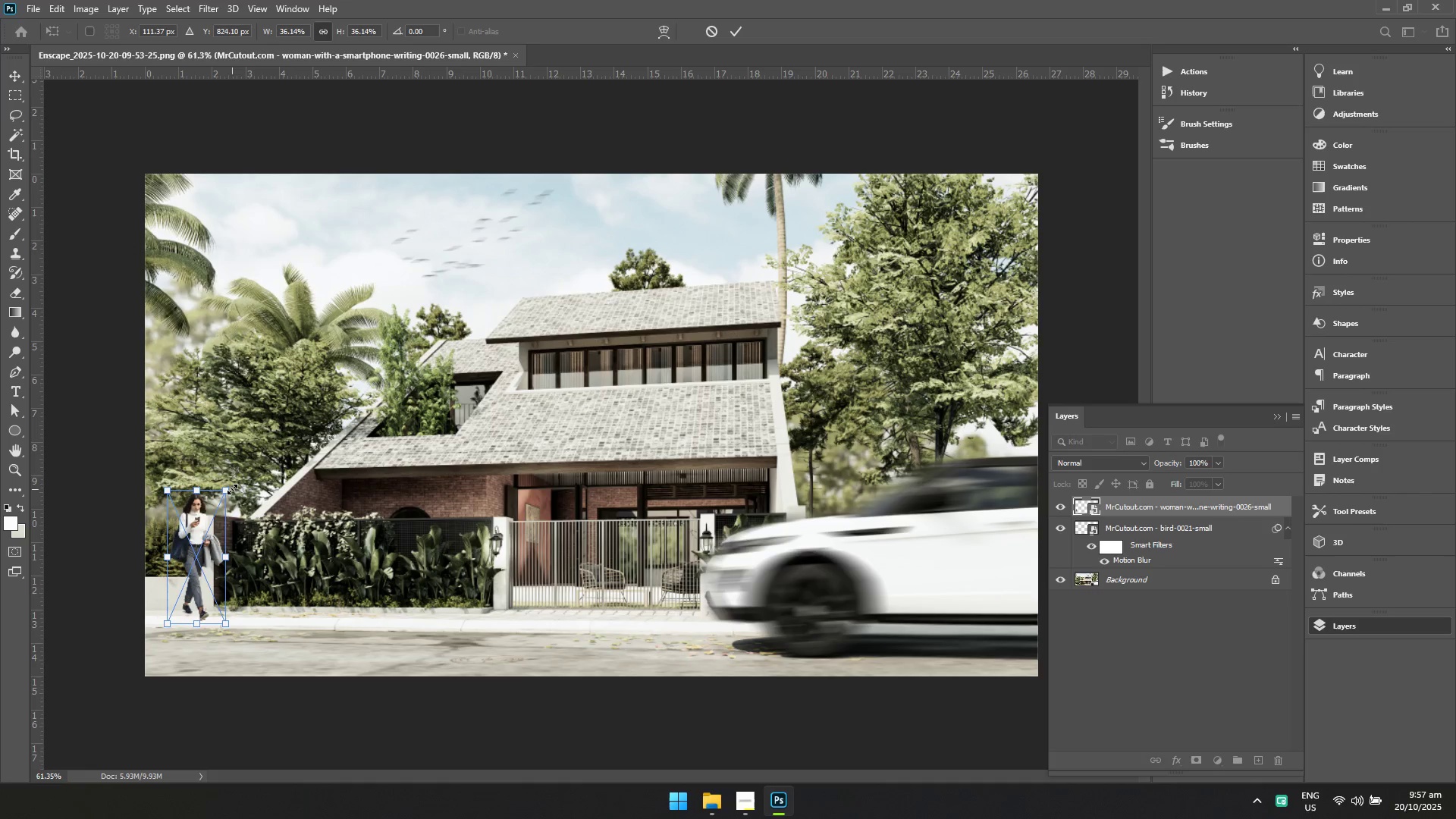 
key(Enter)
 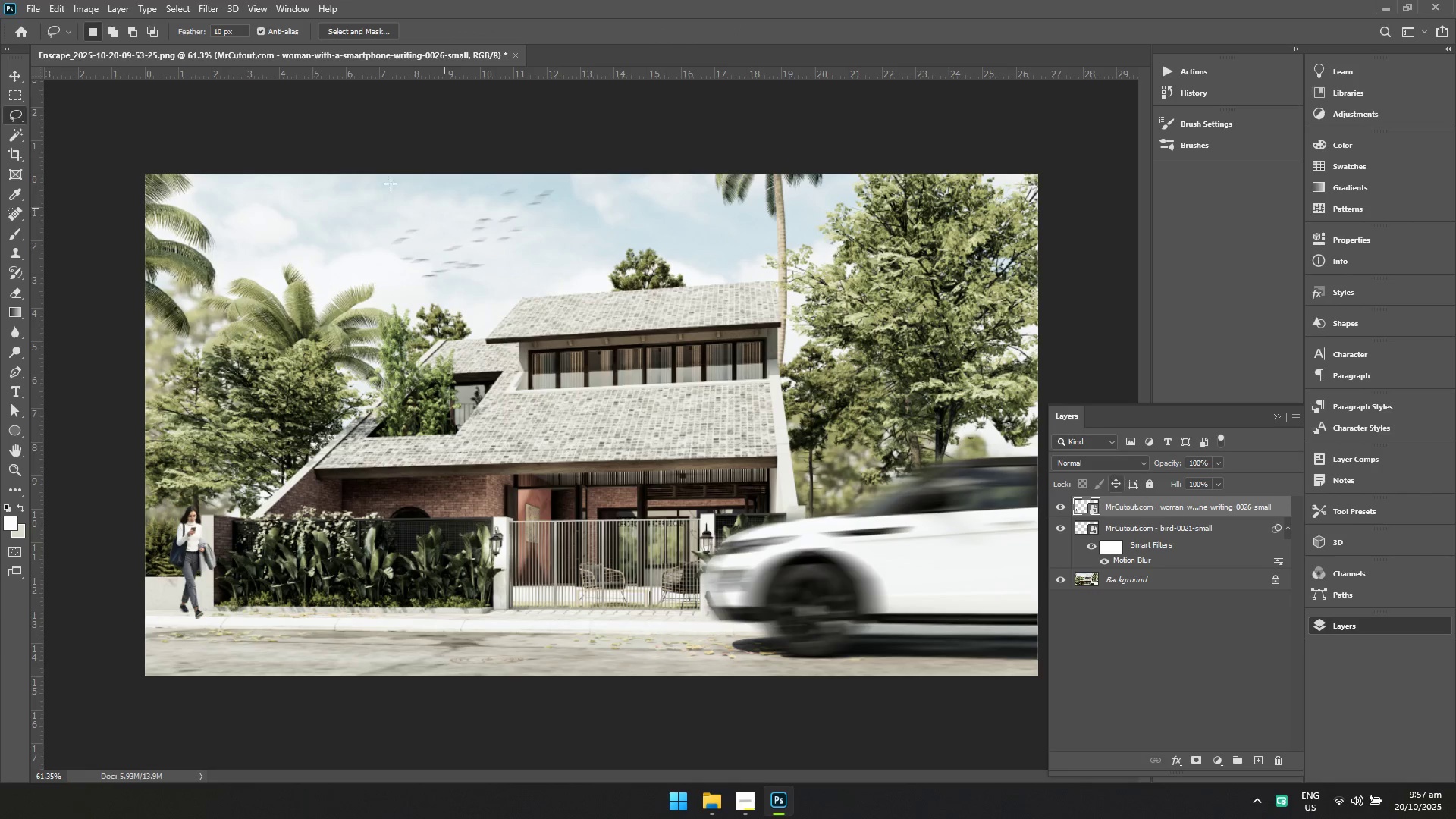 
left_click([212, 2])
 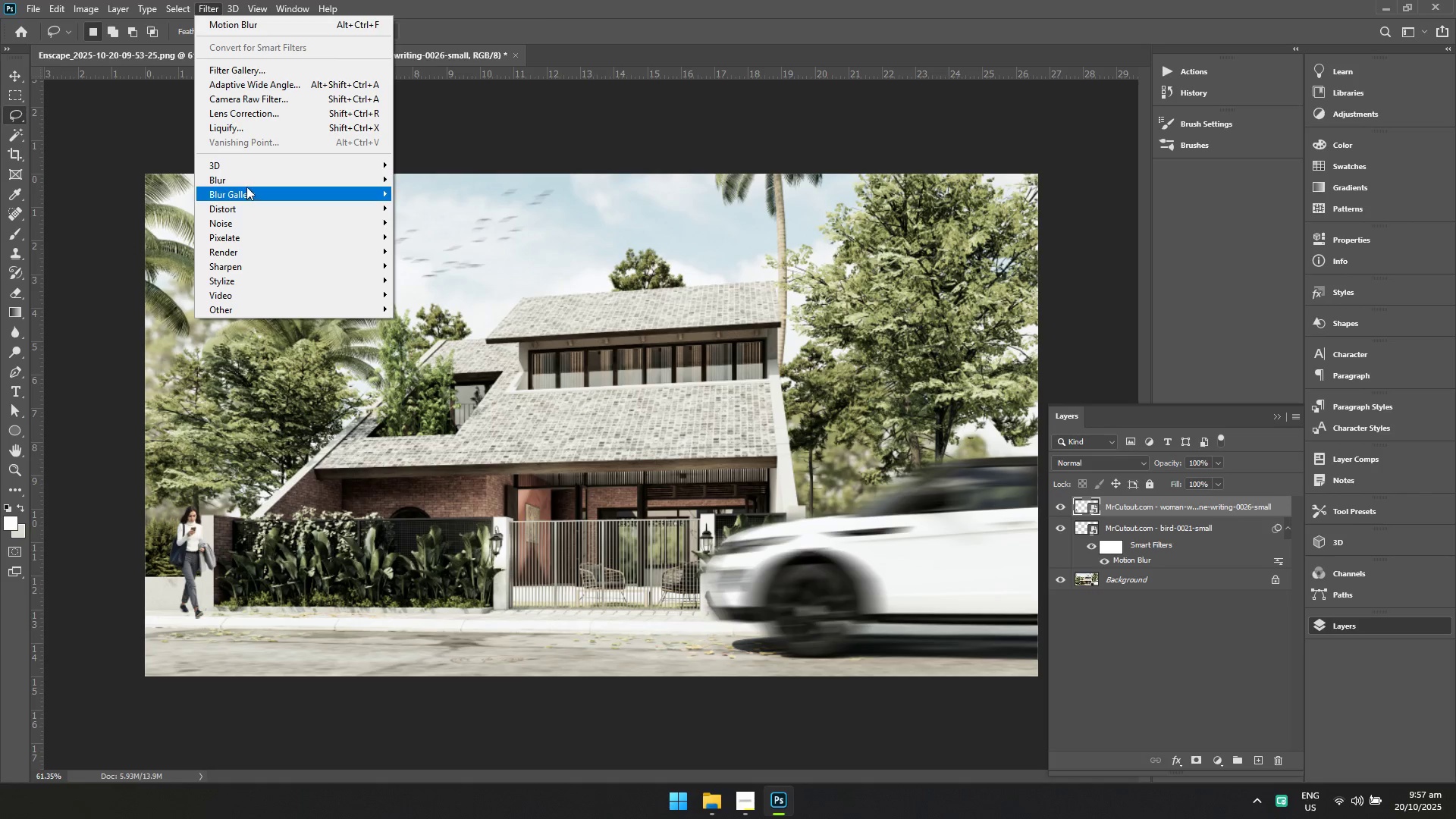 
left_click([246, 181])
 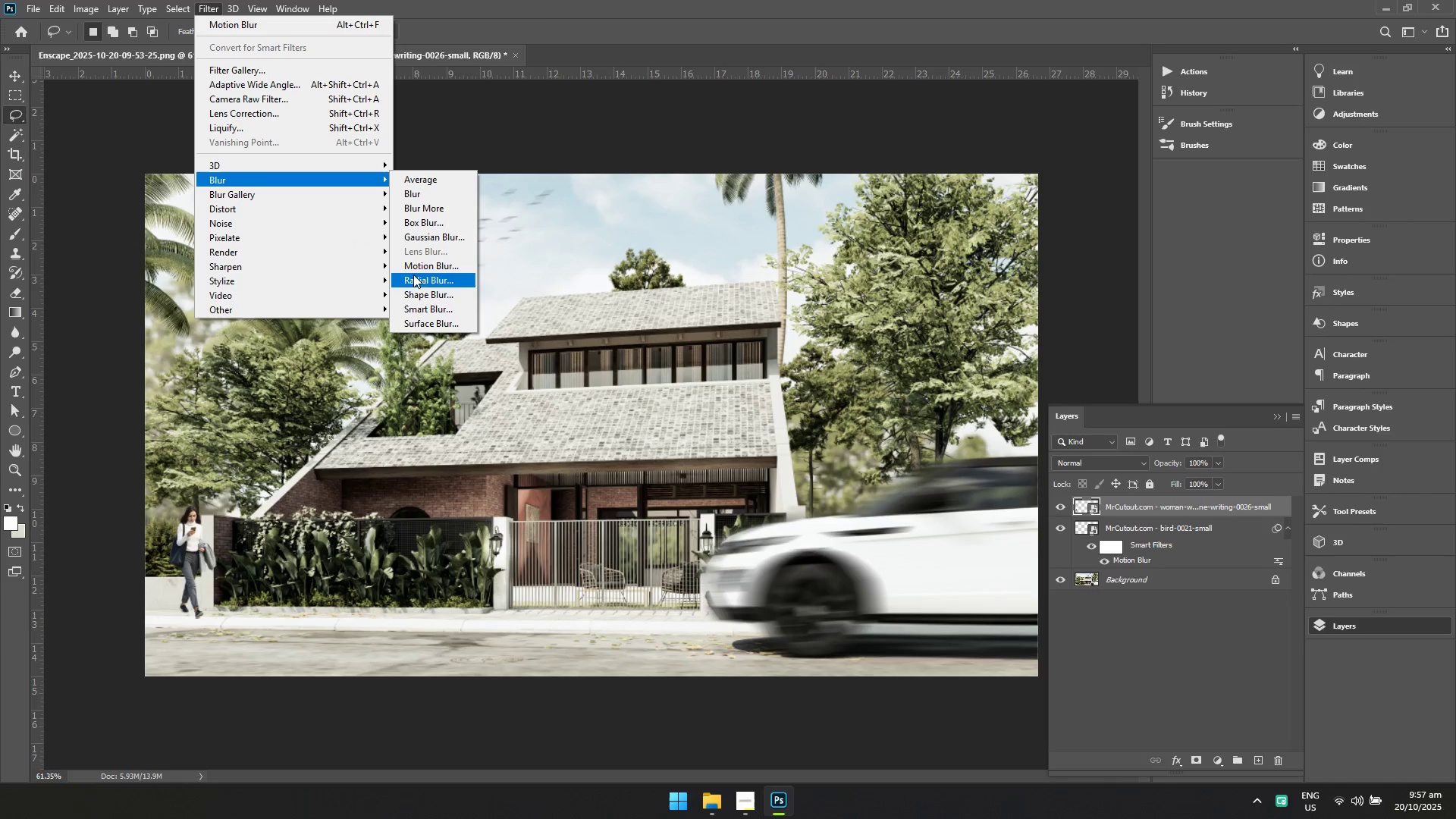 
left_click([416, 268])
 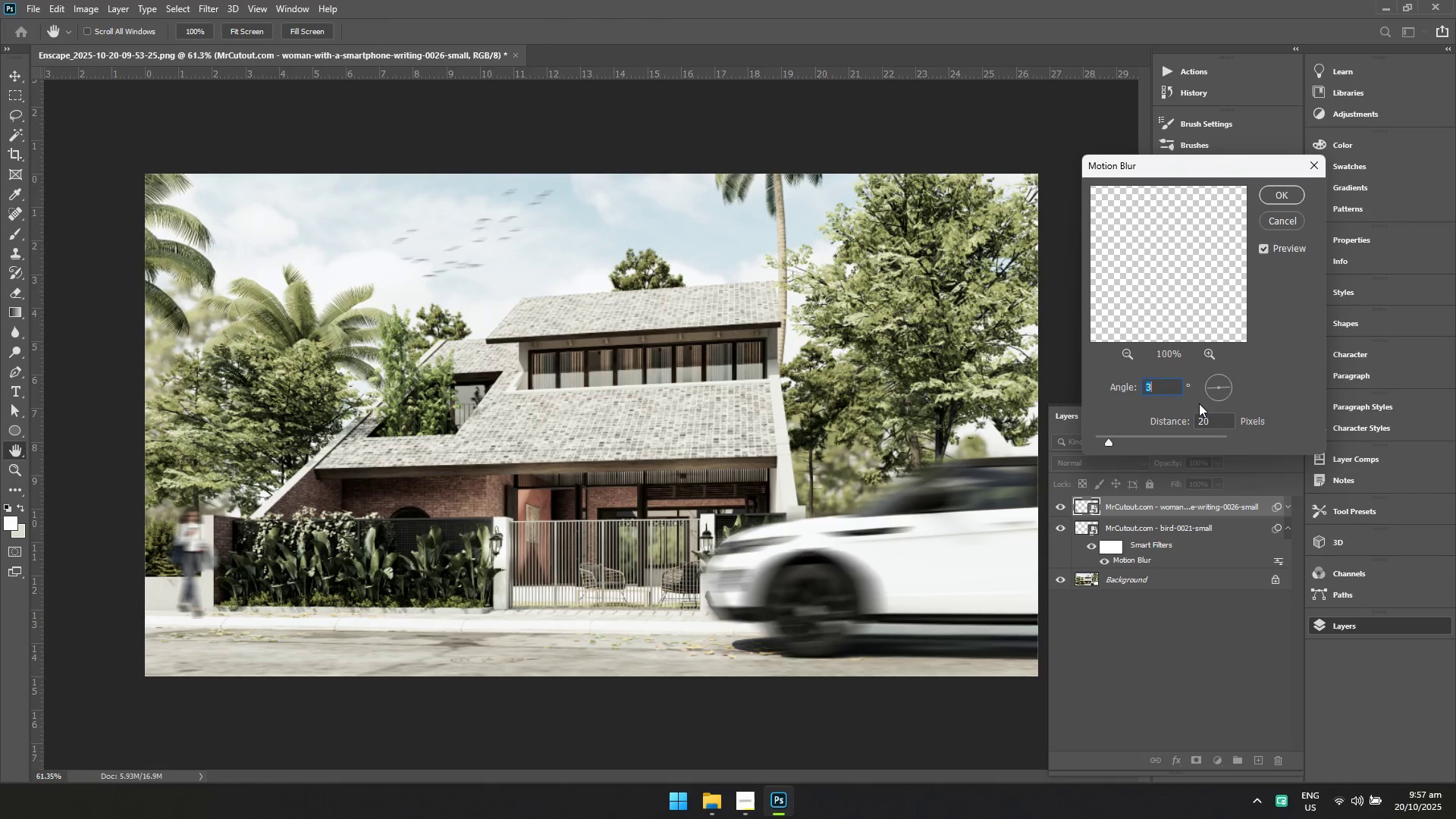 
type(10)
 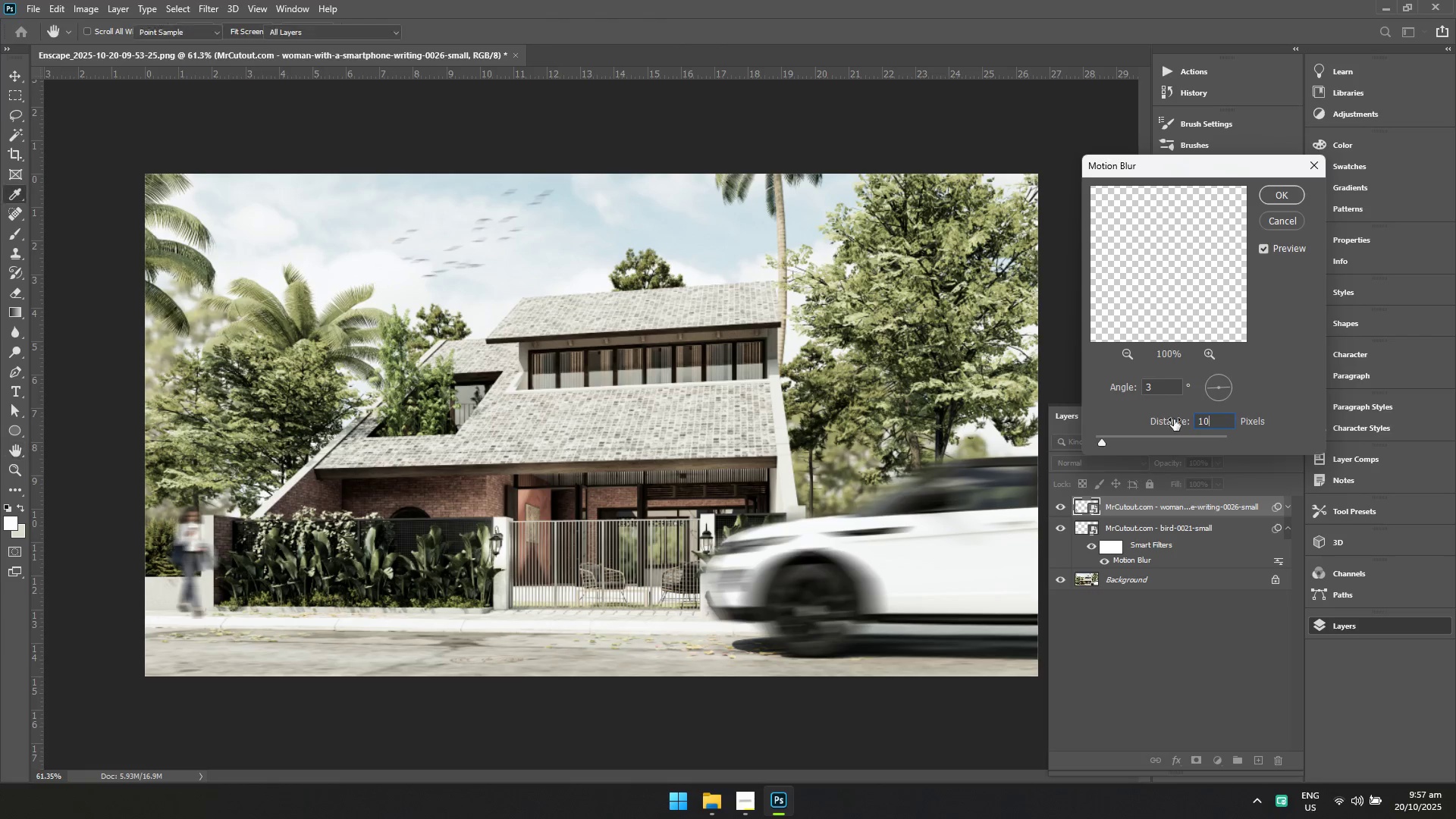 
key(Enter)
 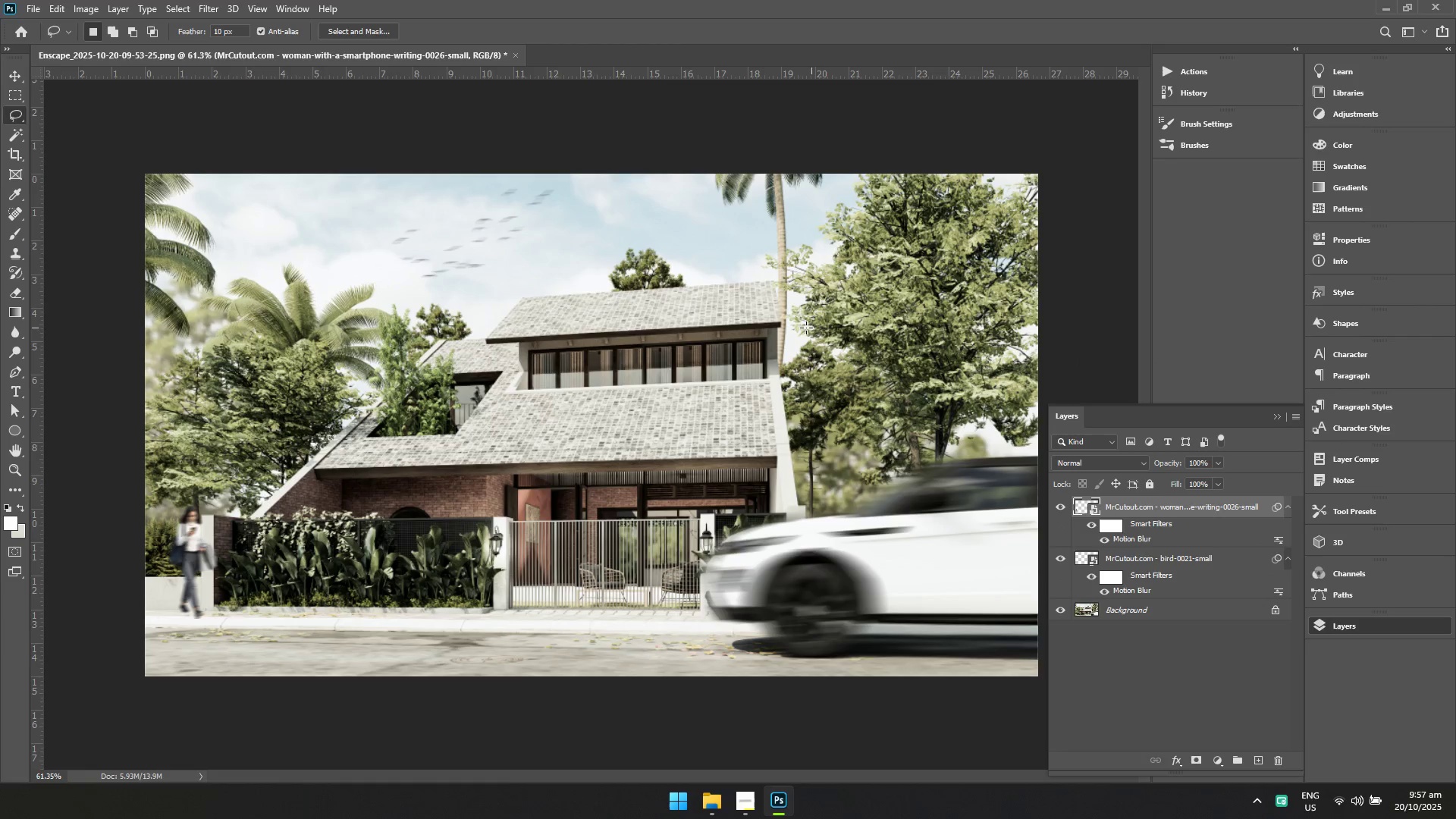 
hold_key(key=ShiftLeft, duration=0.6)
left_click([1135, 610])
 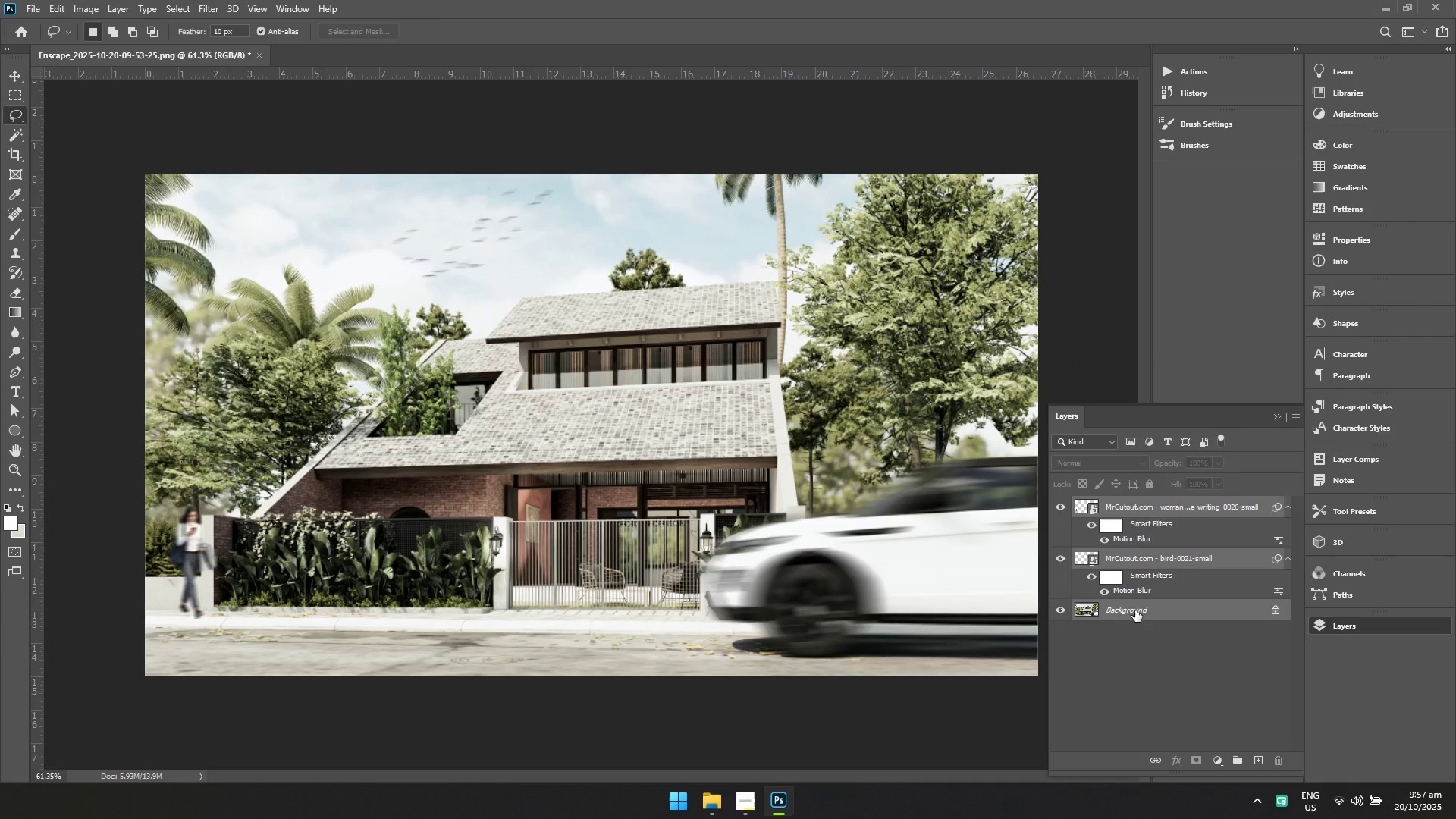 
right_click([1135, 610])
 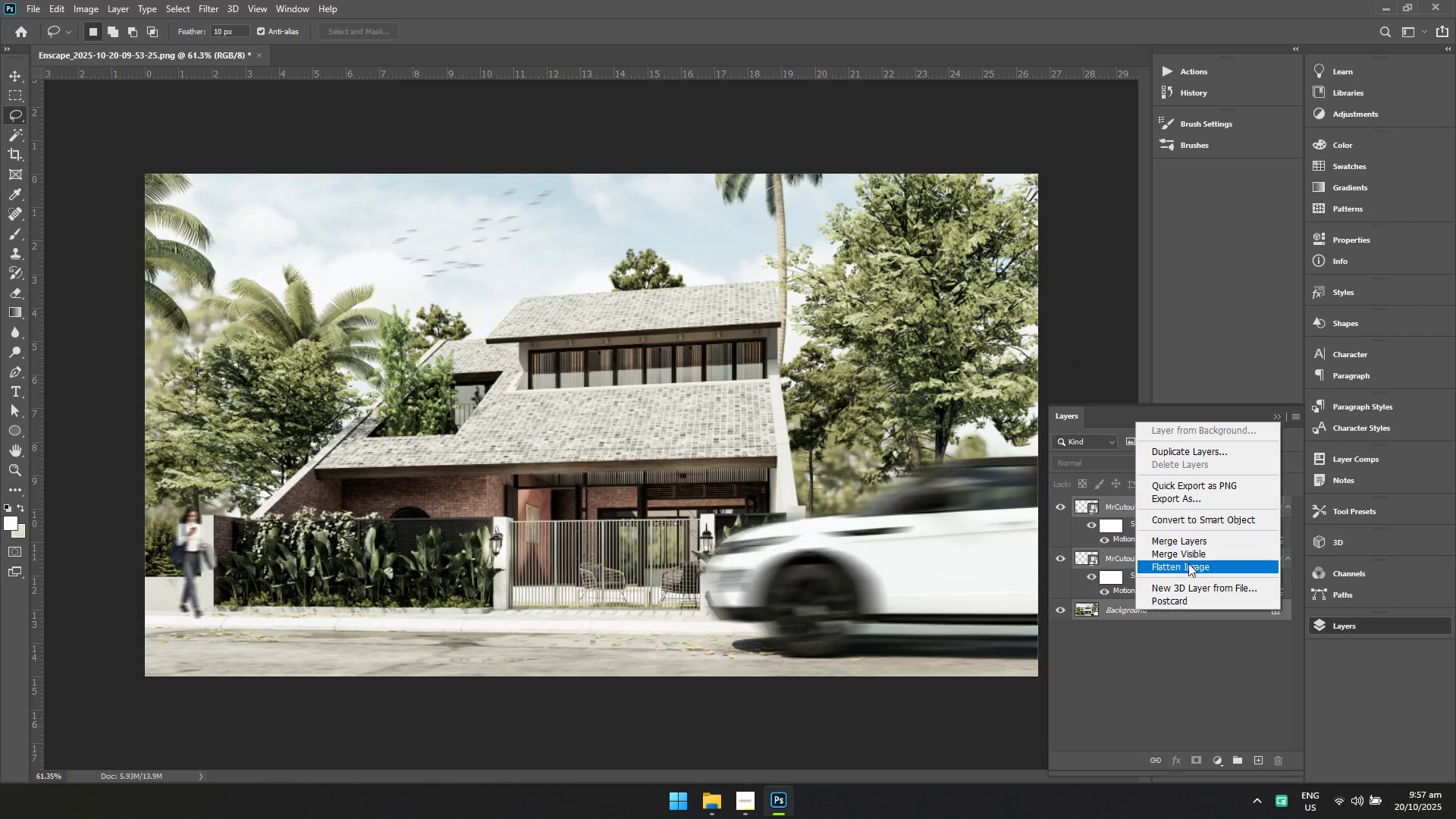 
left_click([1188, 565])
 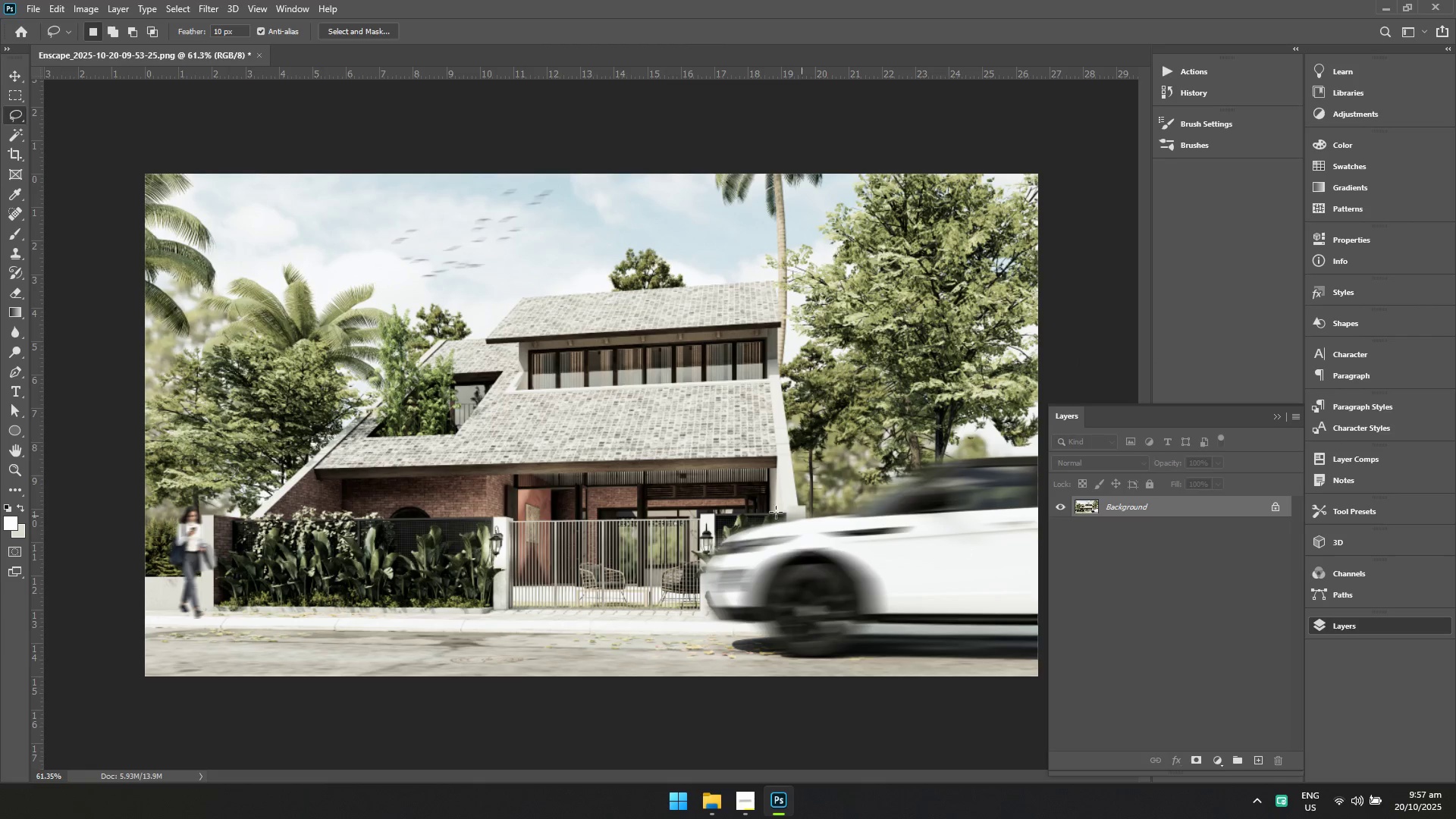 
key(Control+ControlLeft)
 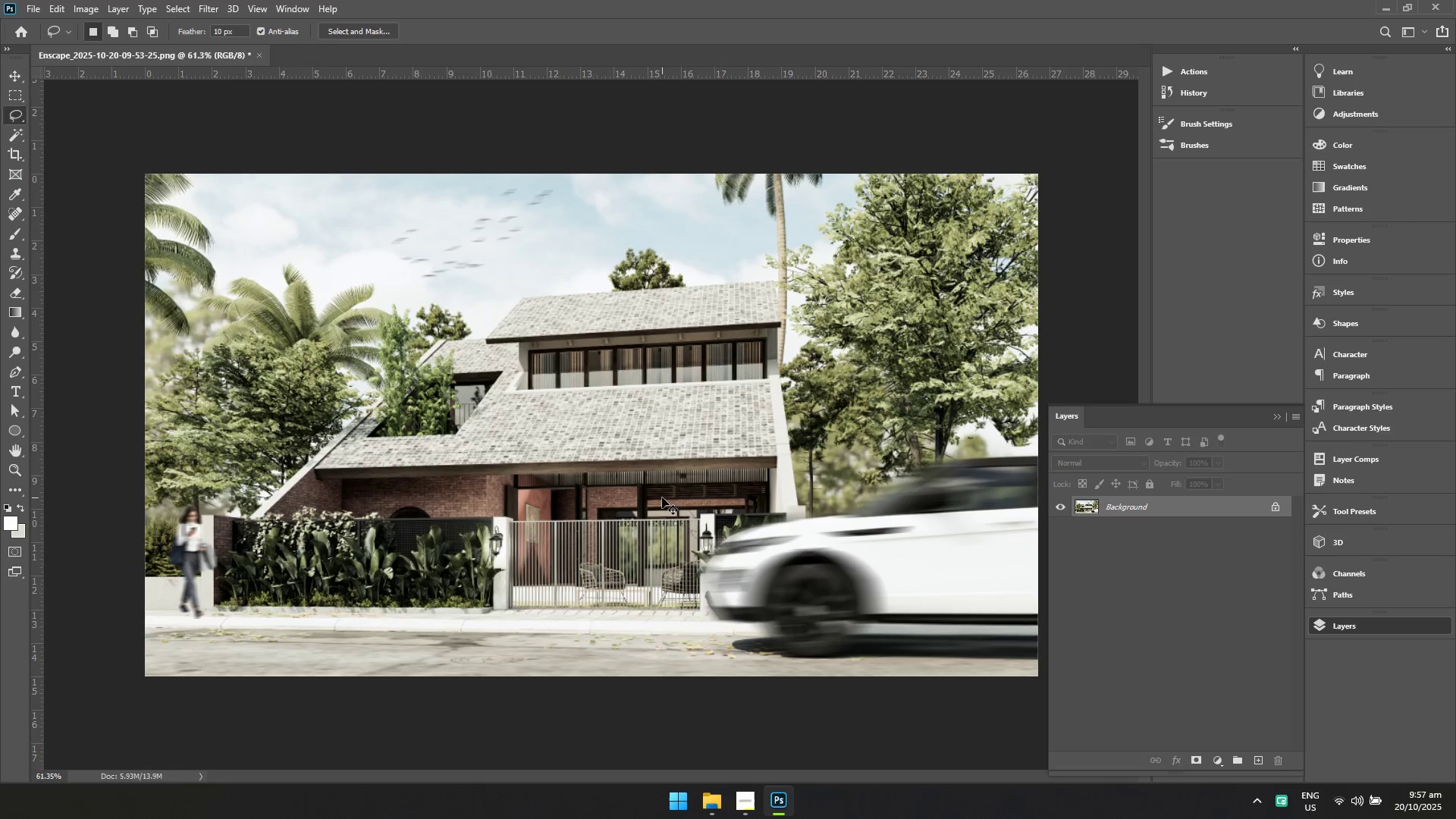 
key(Control+S)
 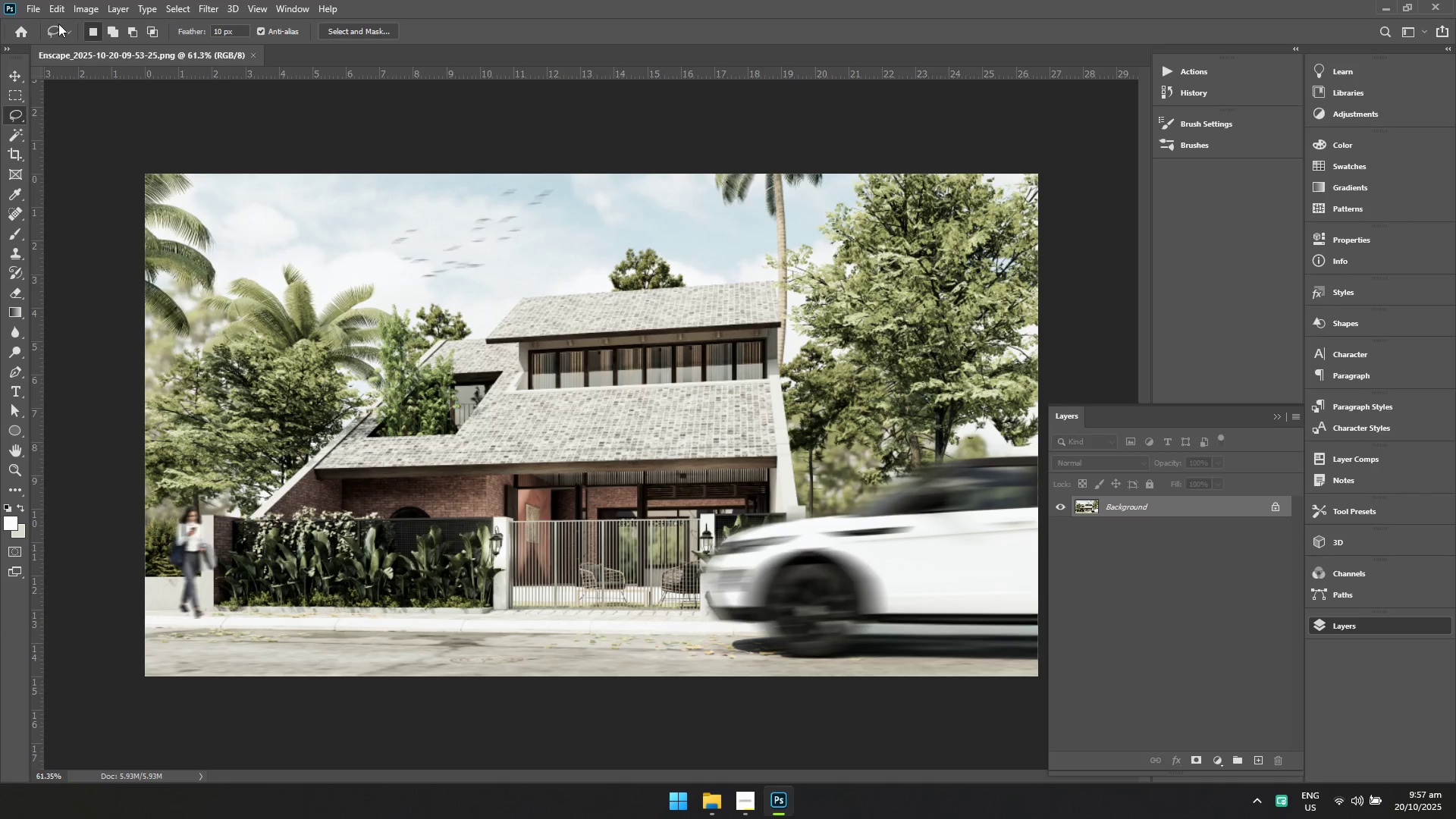 
left_click([36, 12])
 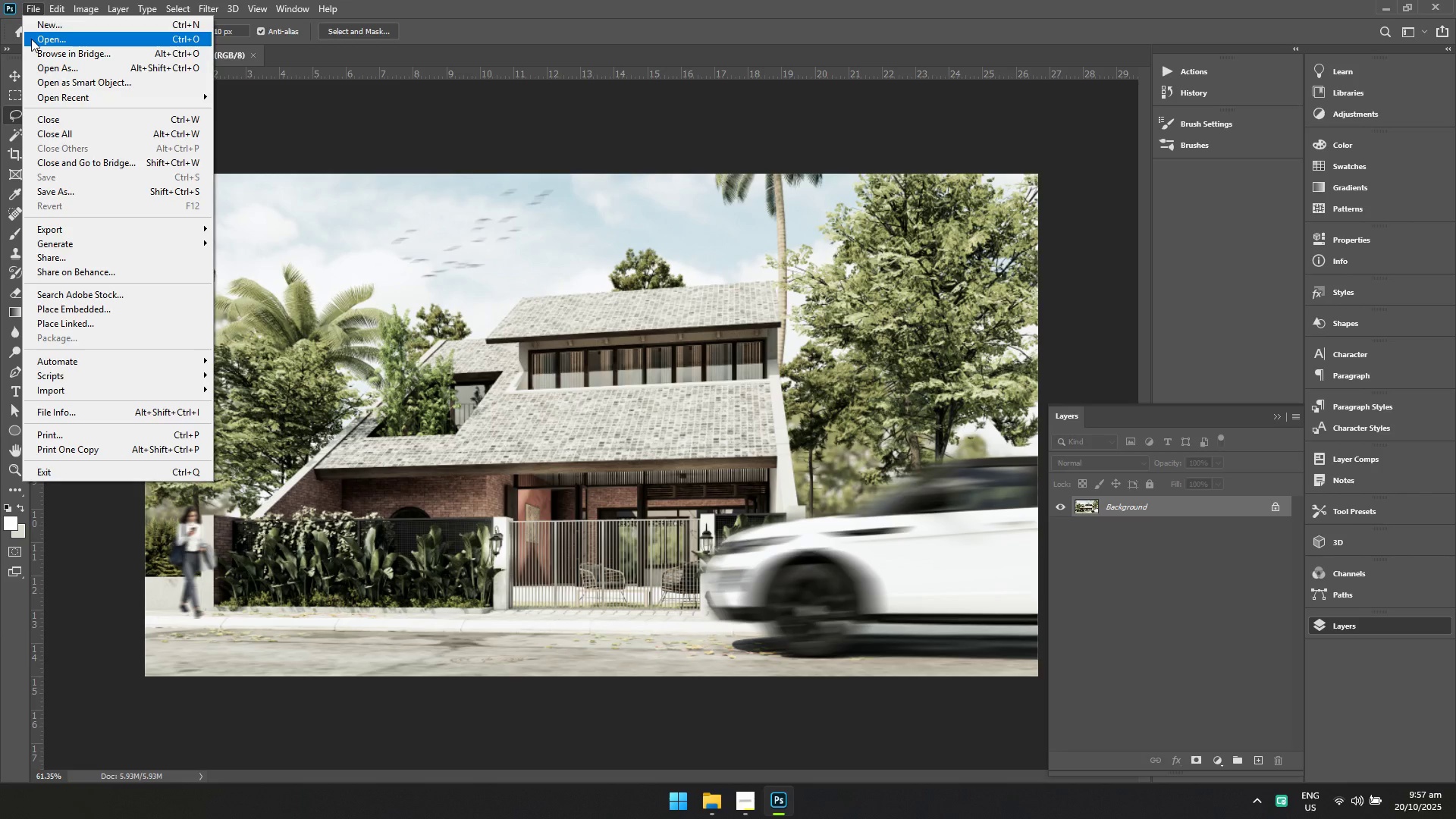 
key(Alt+Tab)
 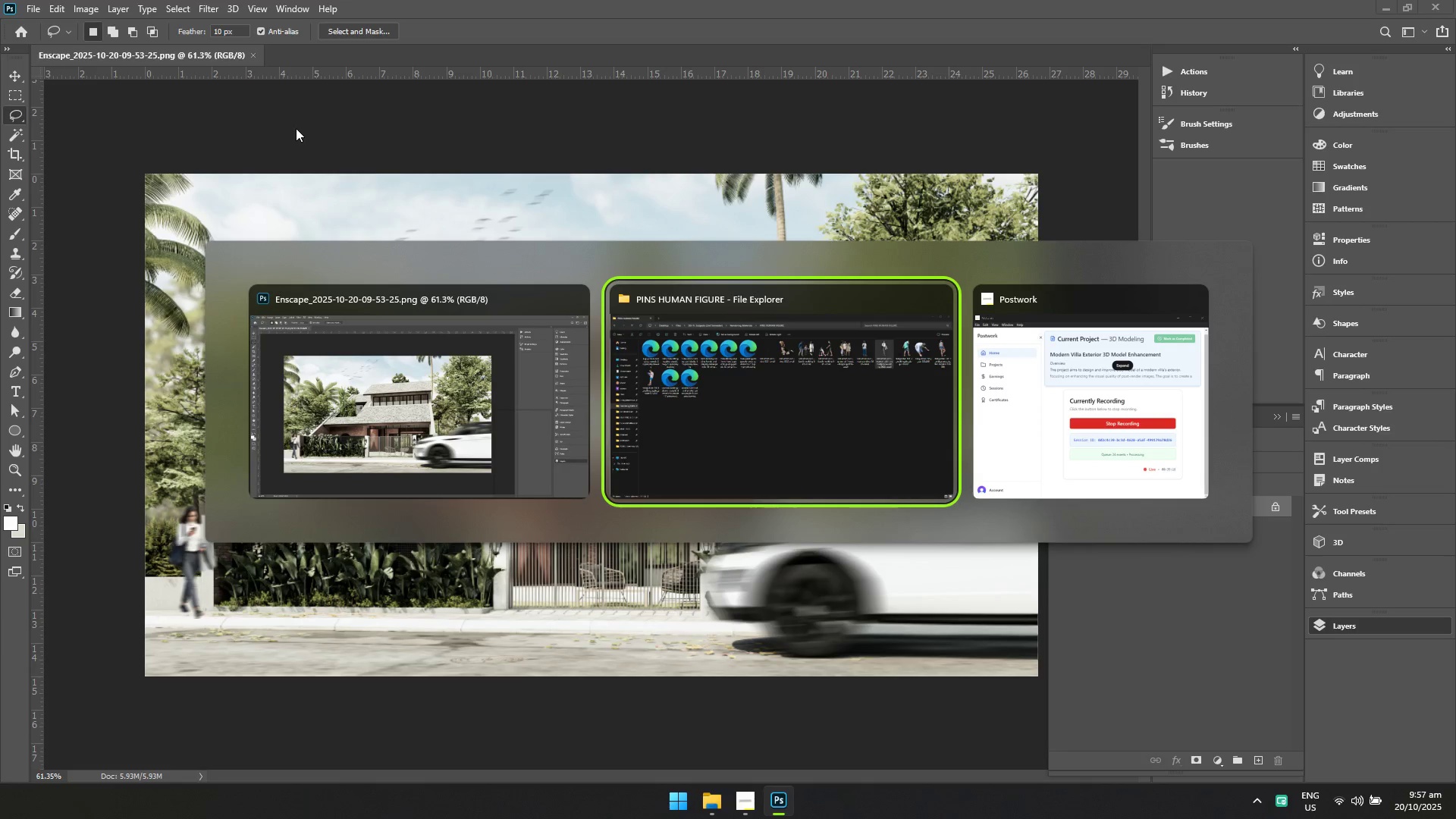 
key(Alt+Tab)